 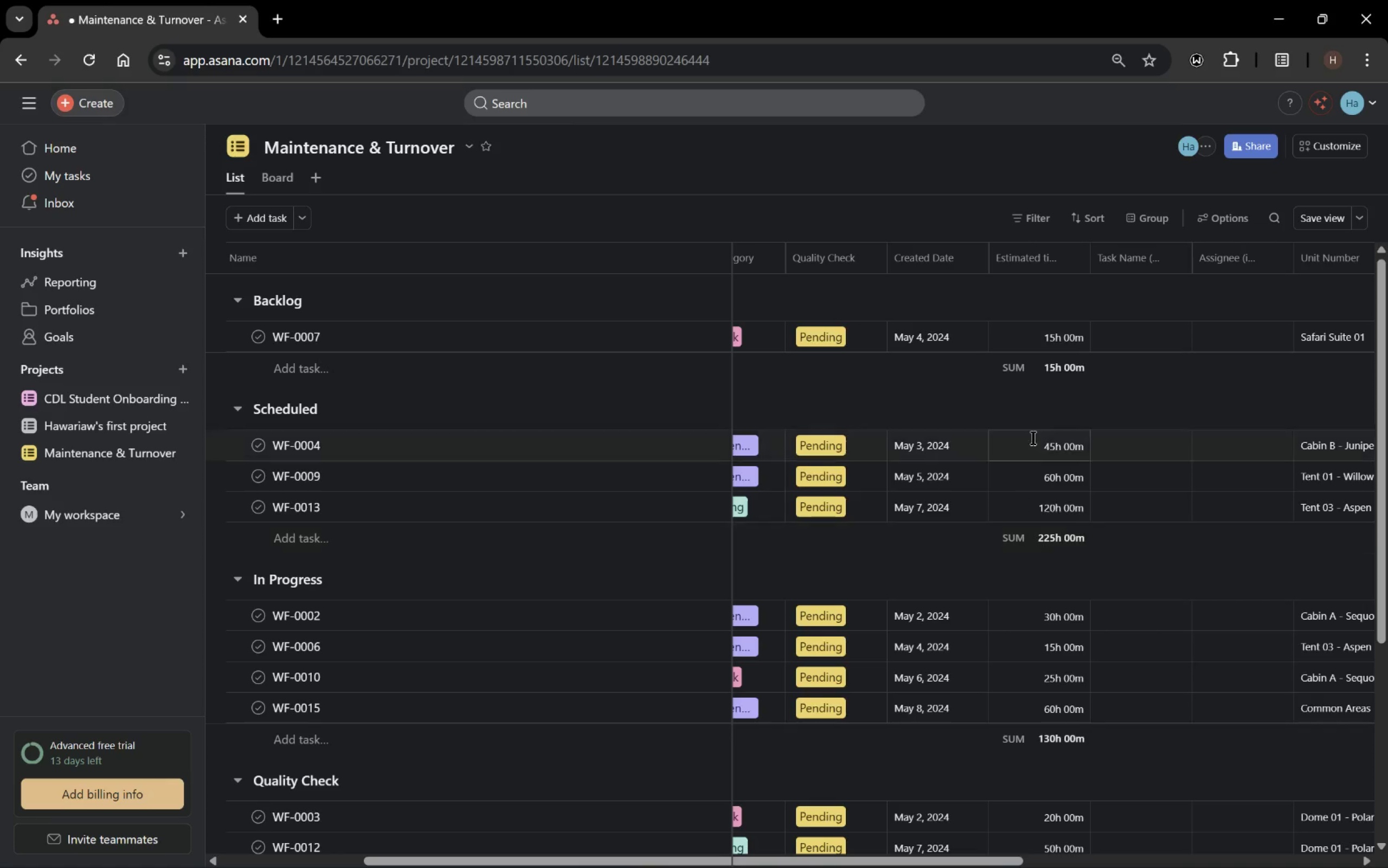 
left_click([1174, 259])
 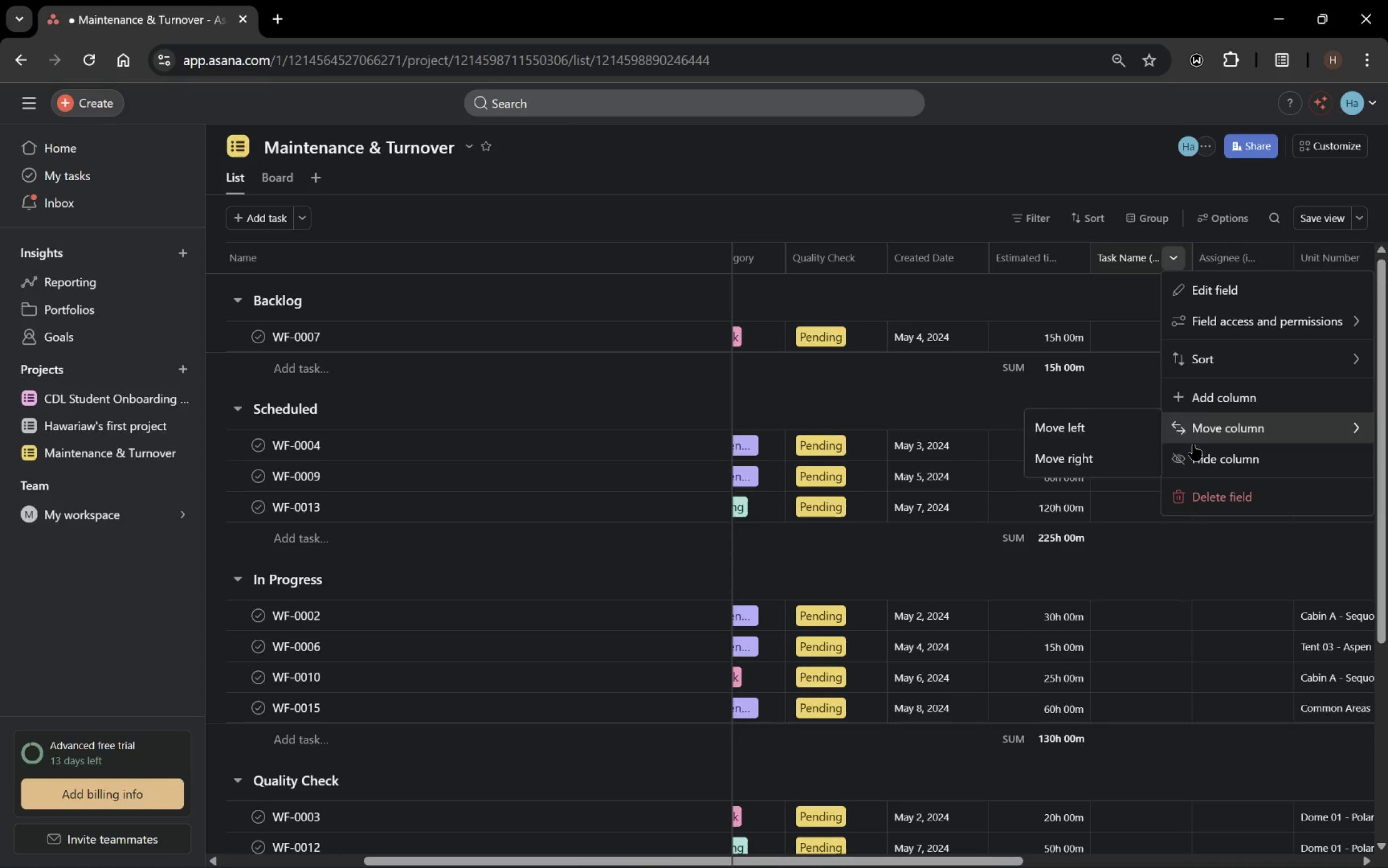 
left_click([1193, 456])
 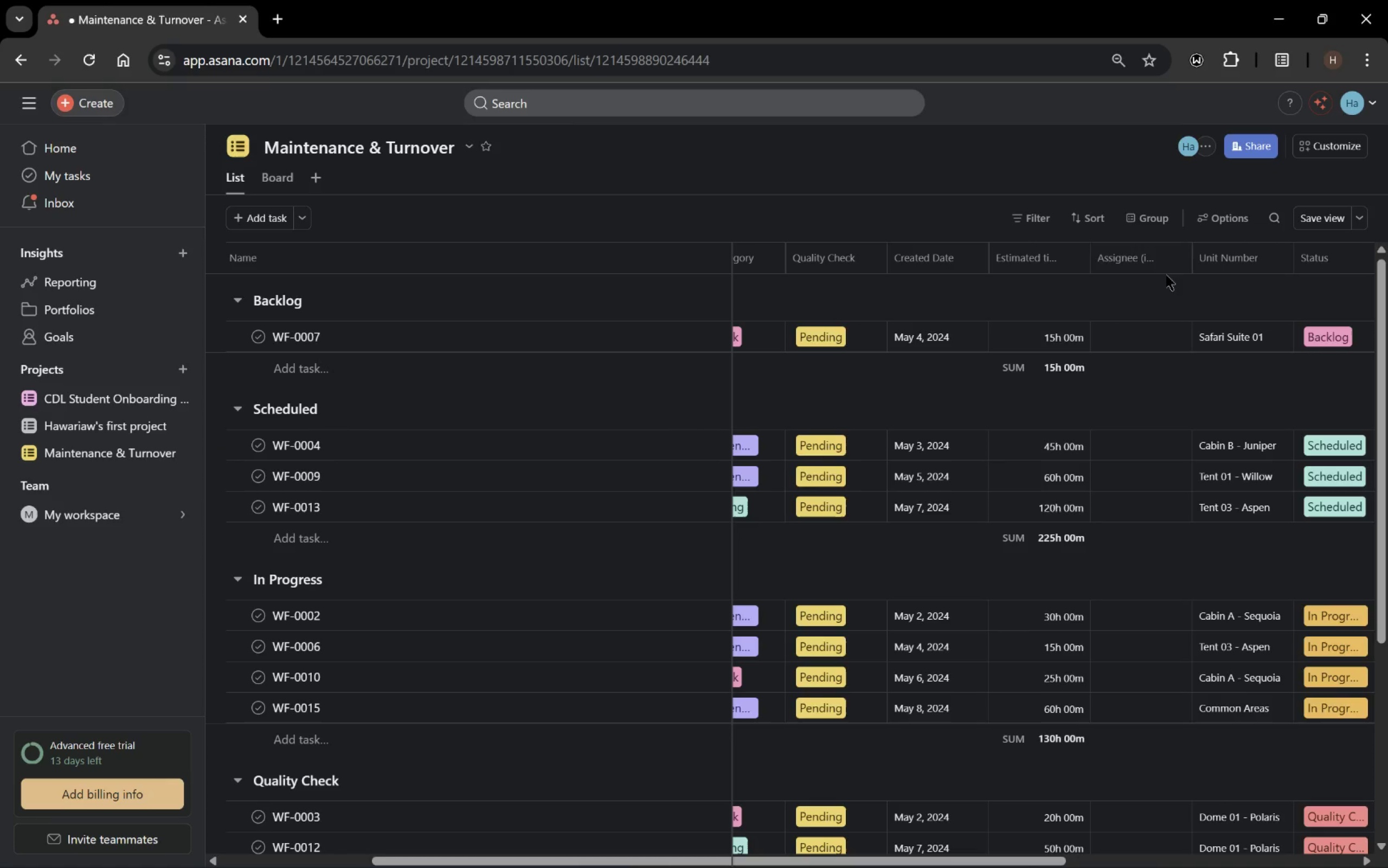 
left_click([1180, 266])
 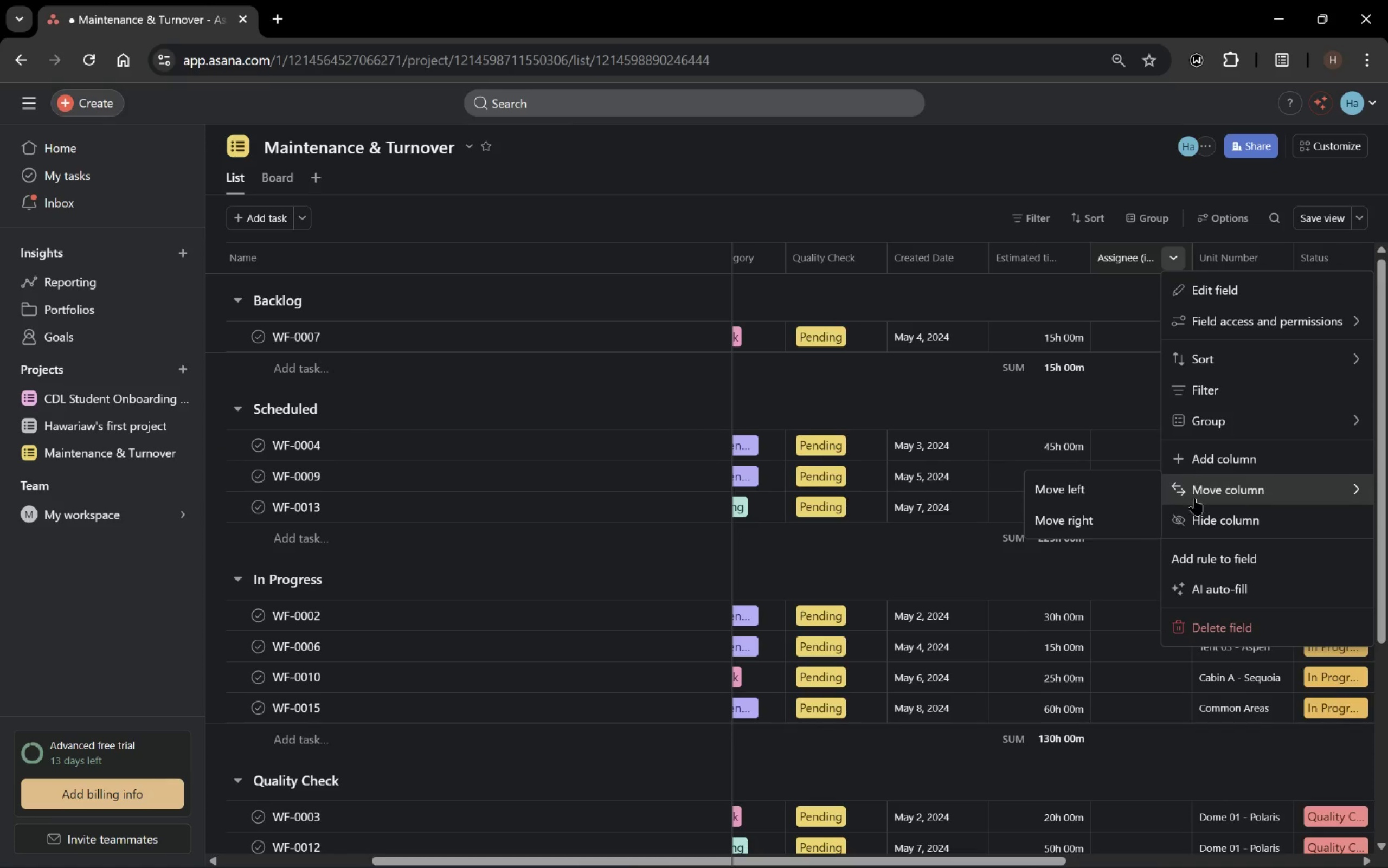 
left_click([1194, 512])
 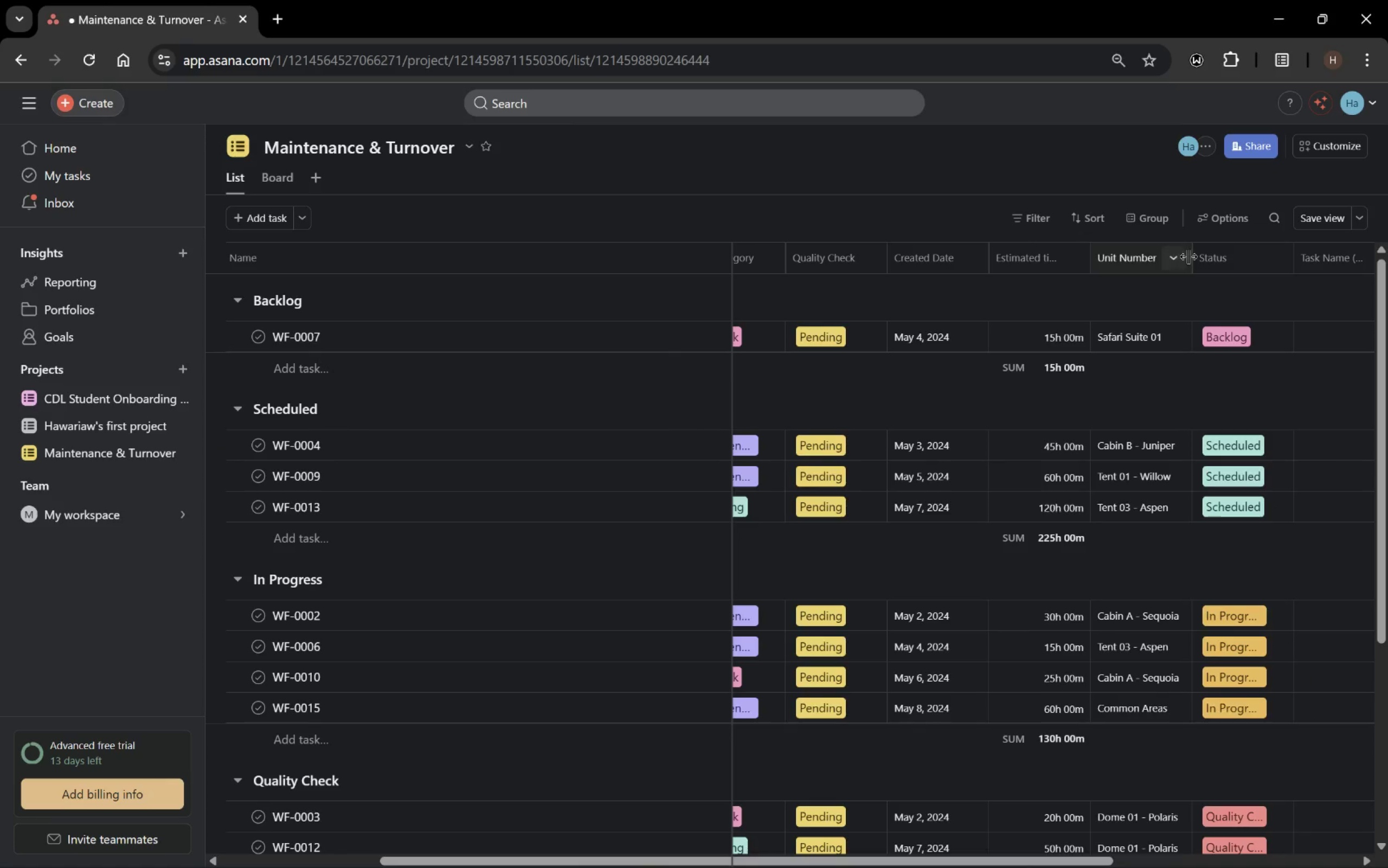 
left_click_drag(start_coordinate=[1197, 256], to_coordinate=[1209, 256])
 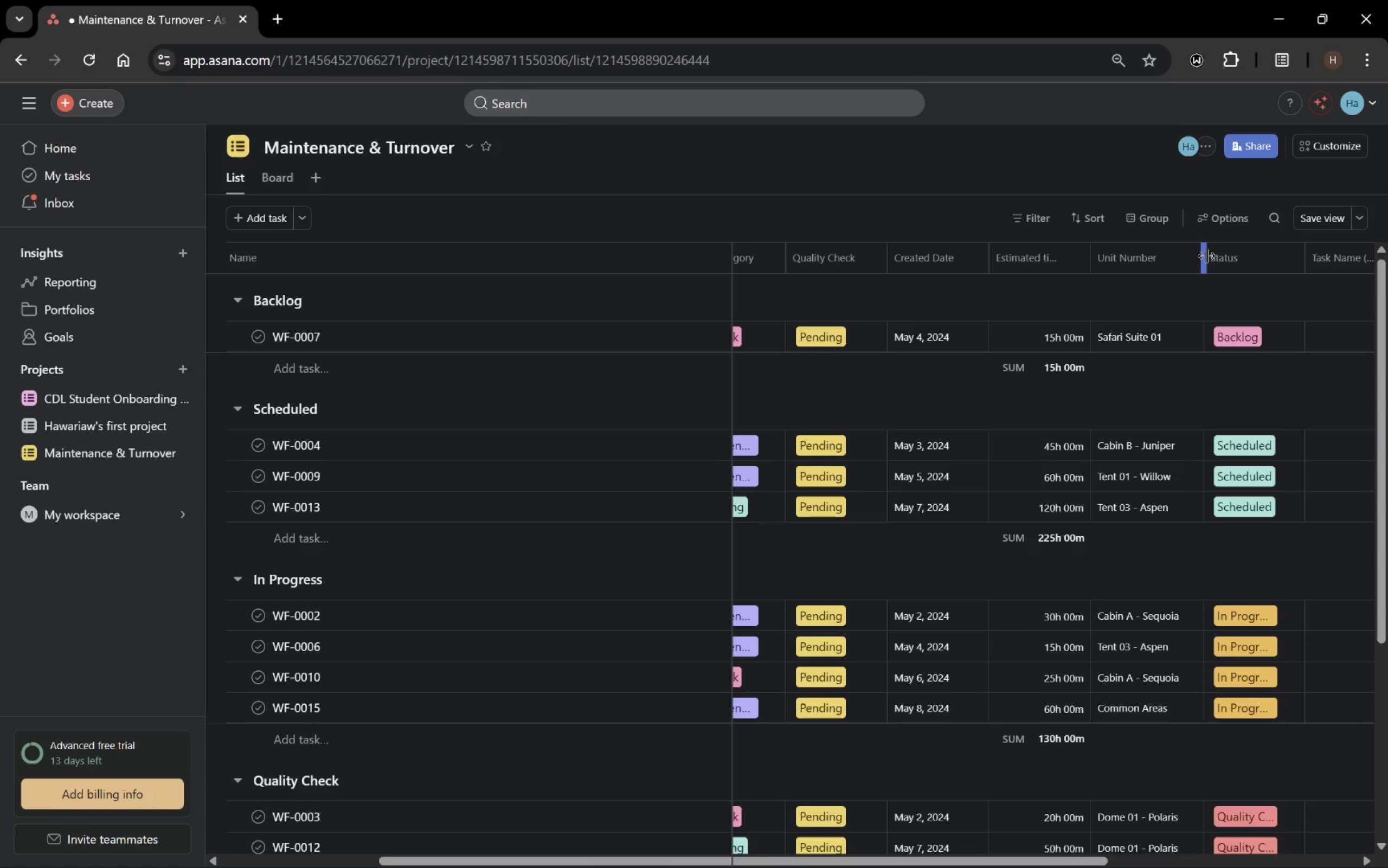 
left_click_drag(start_coordinate=[1206, 255], to_coordinate=[1197, 255])
 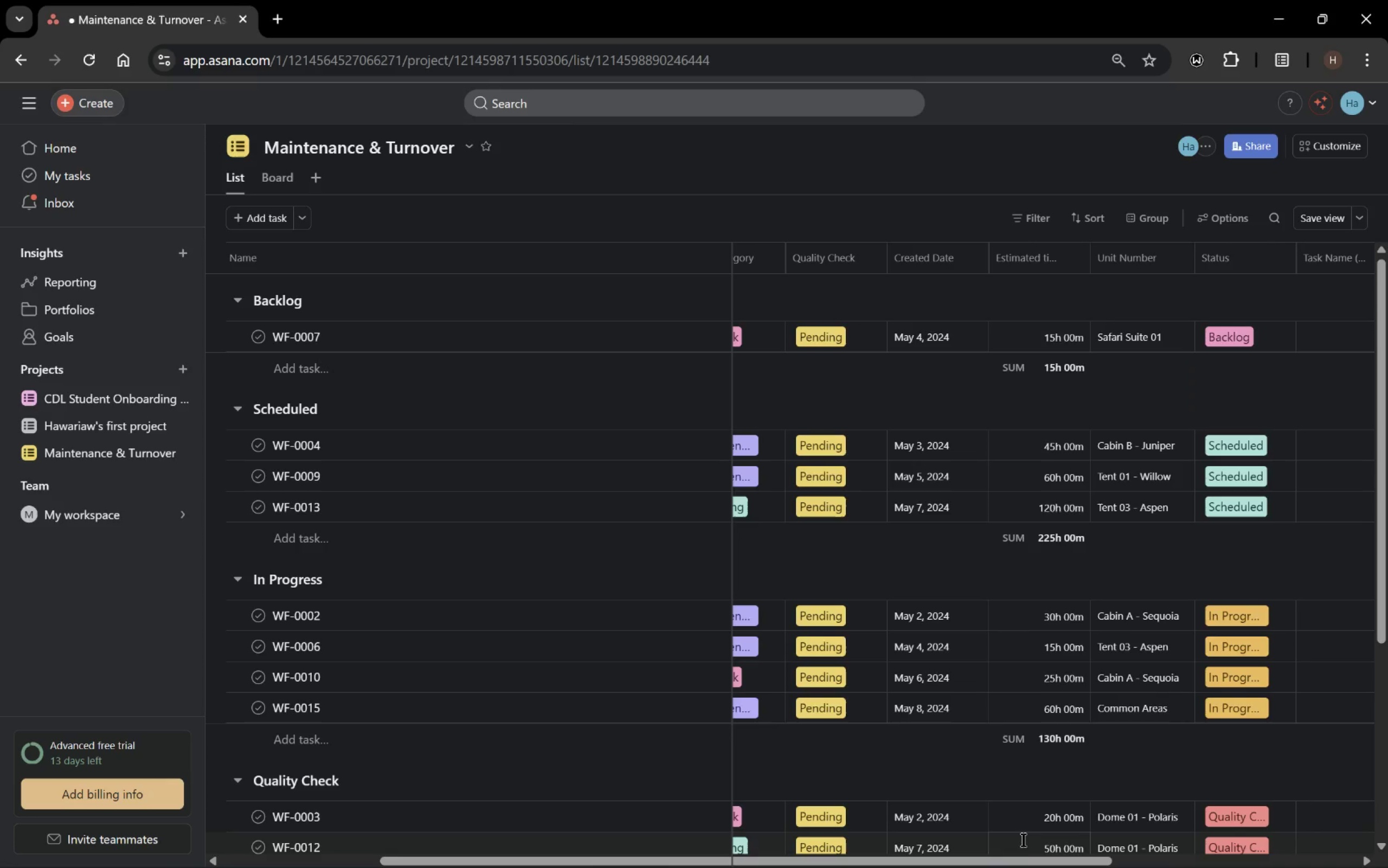 
left_click_drag(start_coordinate=[1027, 859], to_coordinate=[1220, 859])
 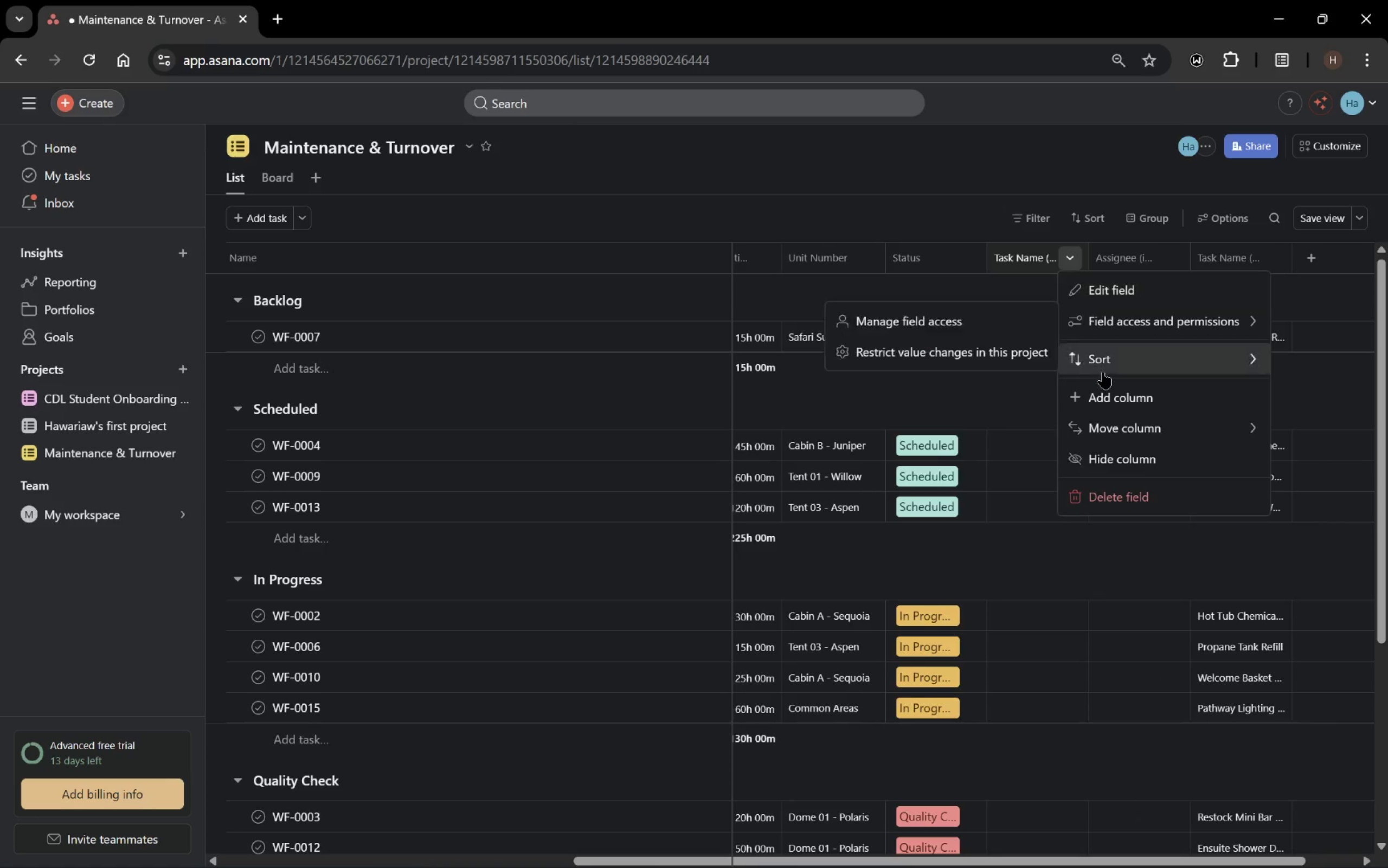 
left_click([1117, 457])
 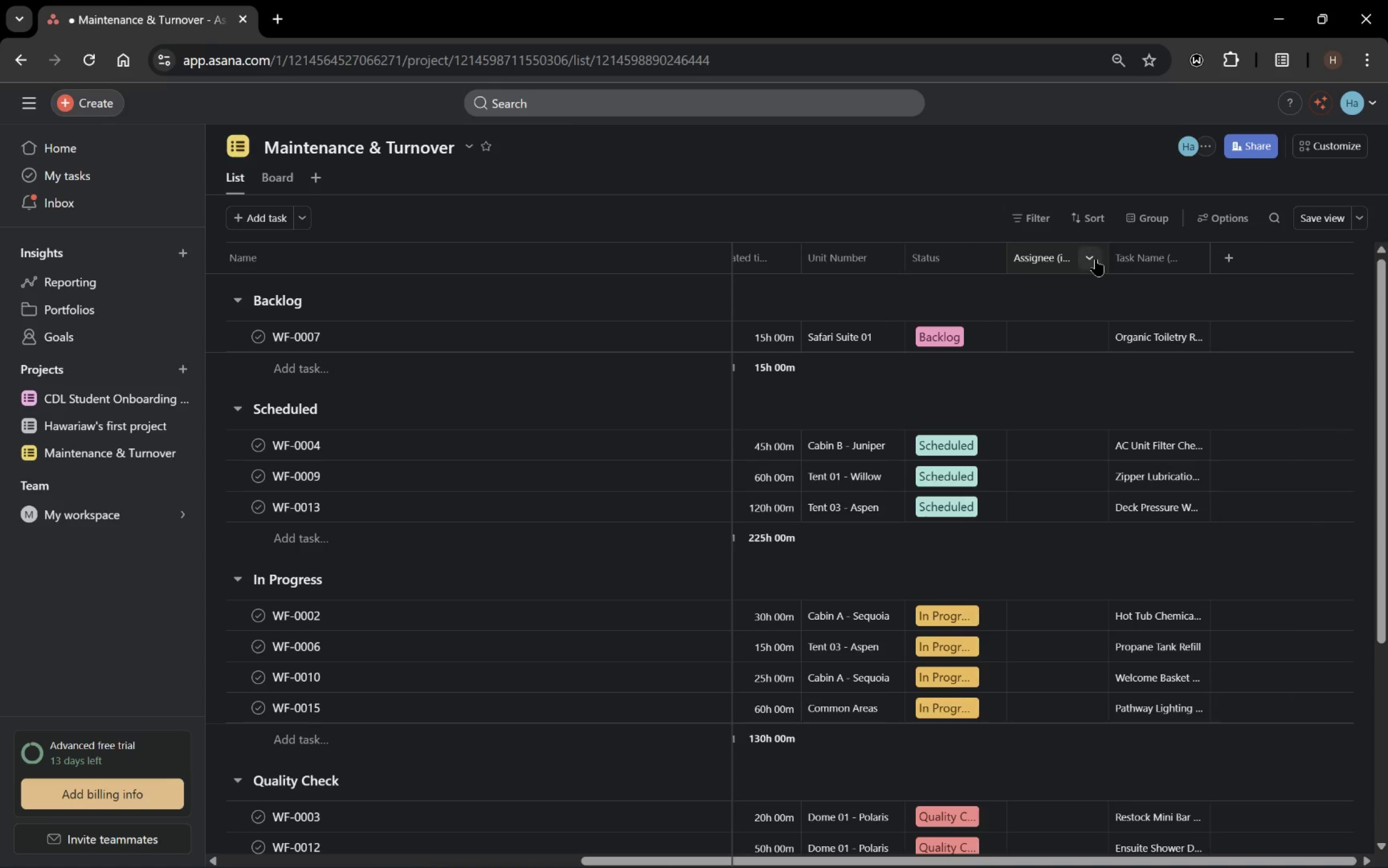 
left_click([1096, 260])
 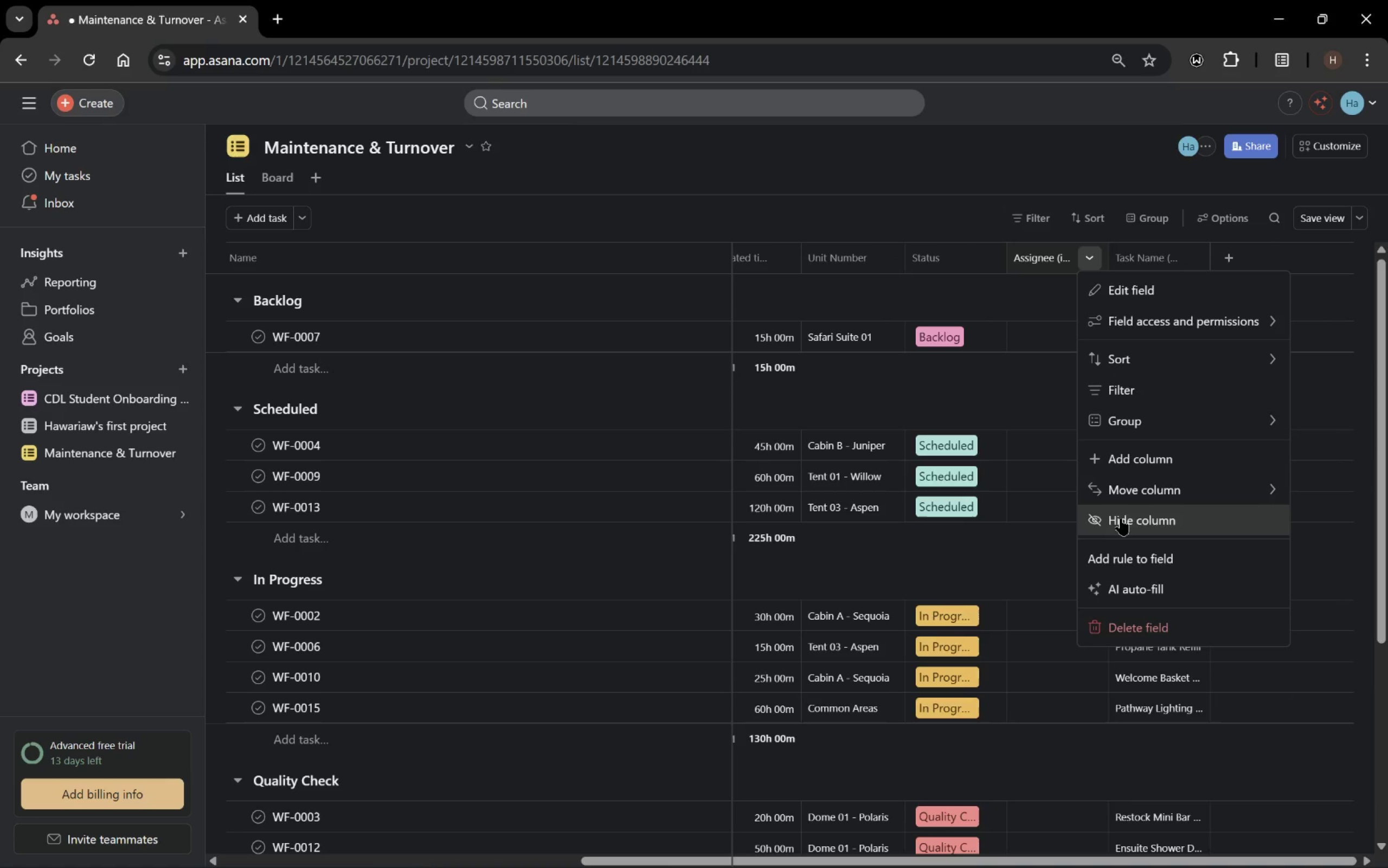 
left_click([1121, 519])
 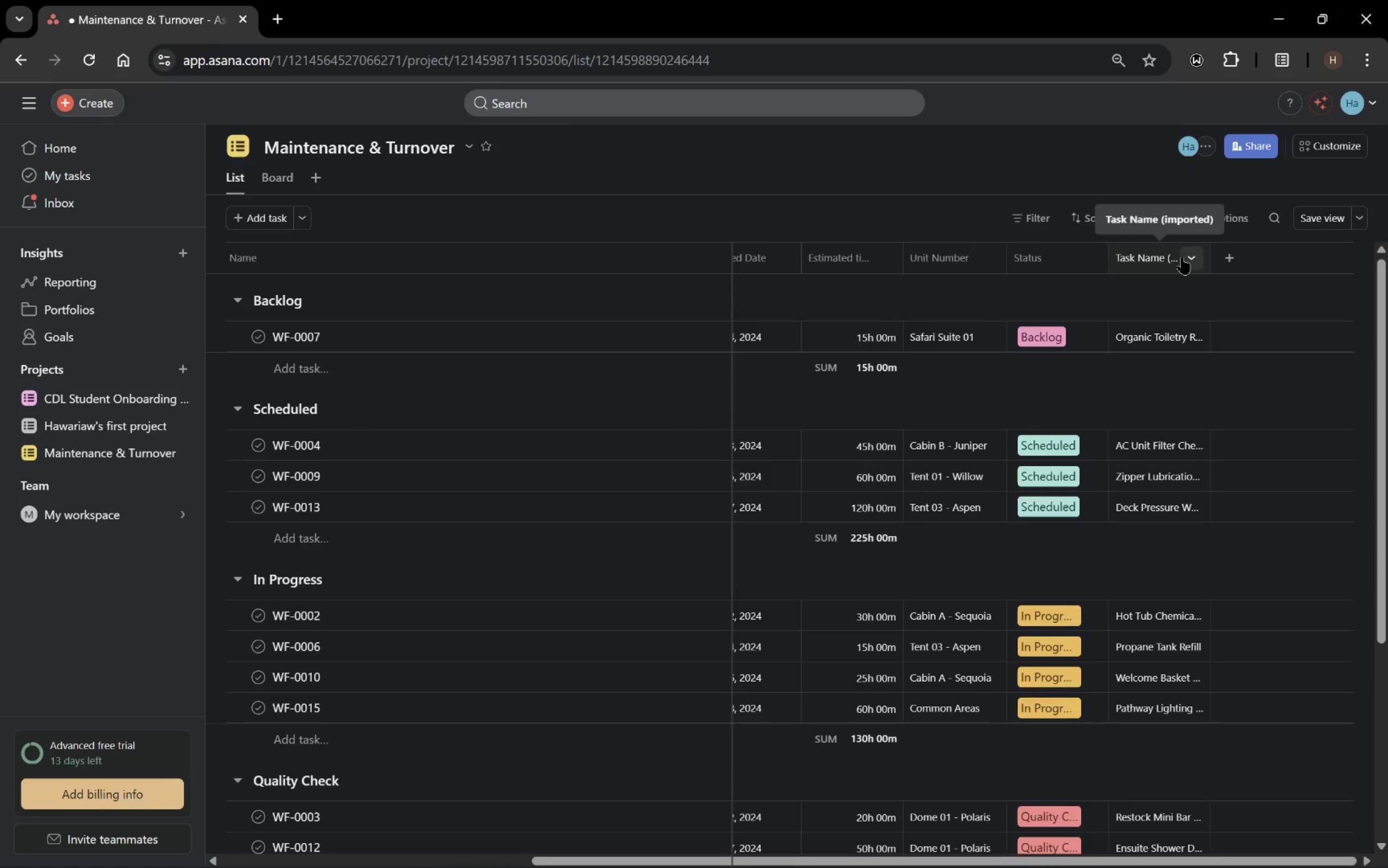 
left_click([1135, 257])
 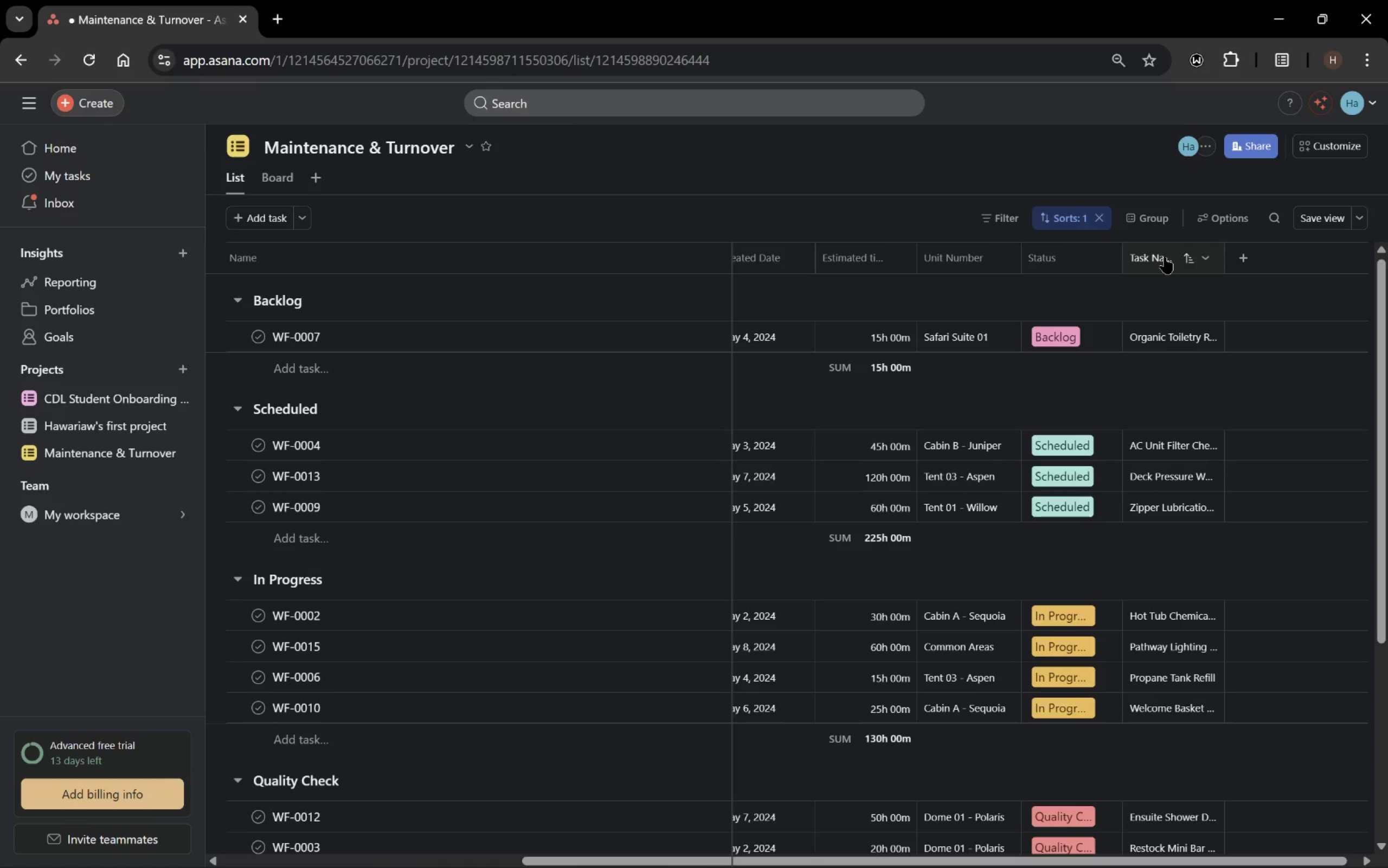 
left_click([1165, 257])
 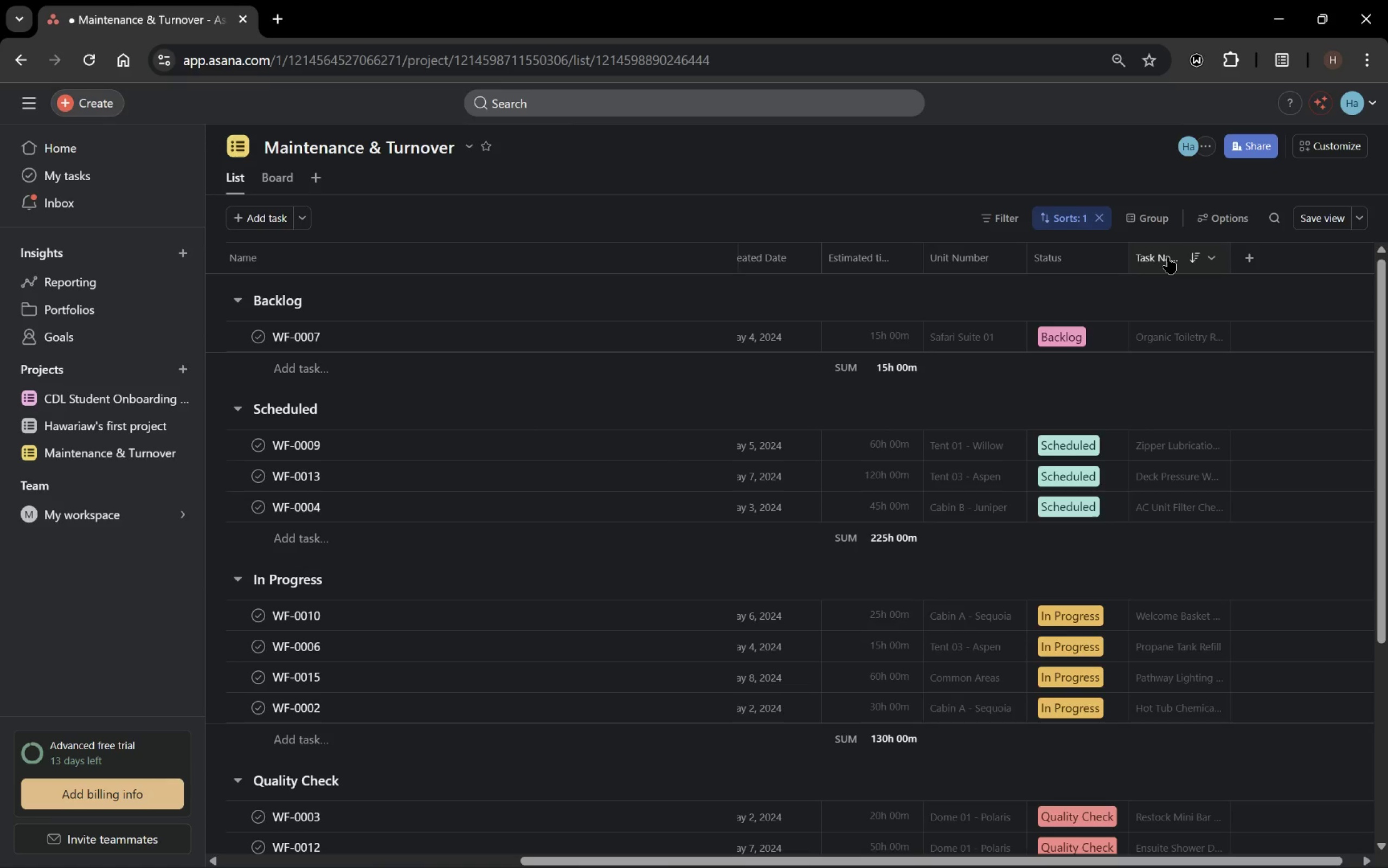 
right_click([1168, 257])
 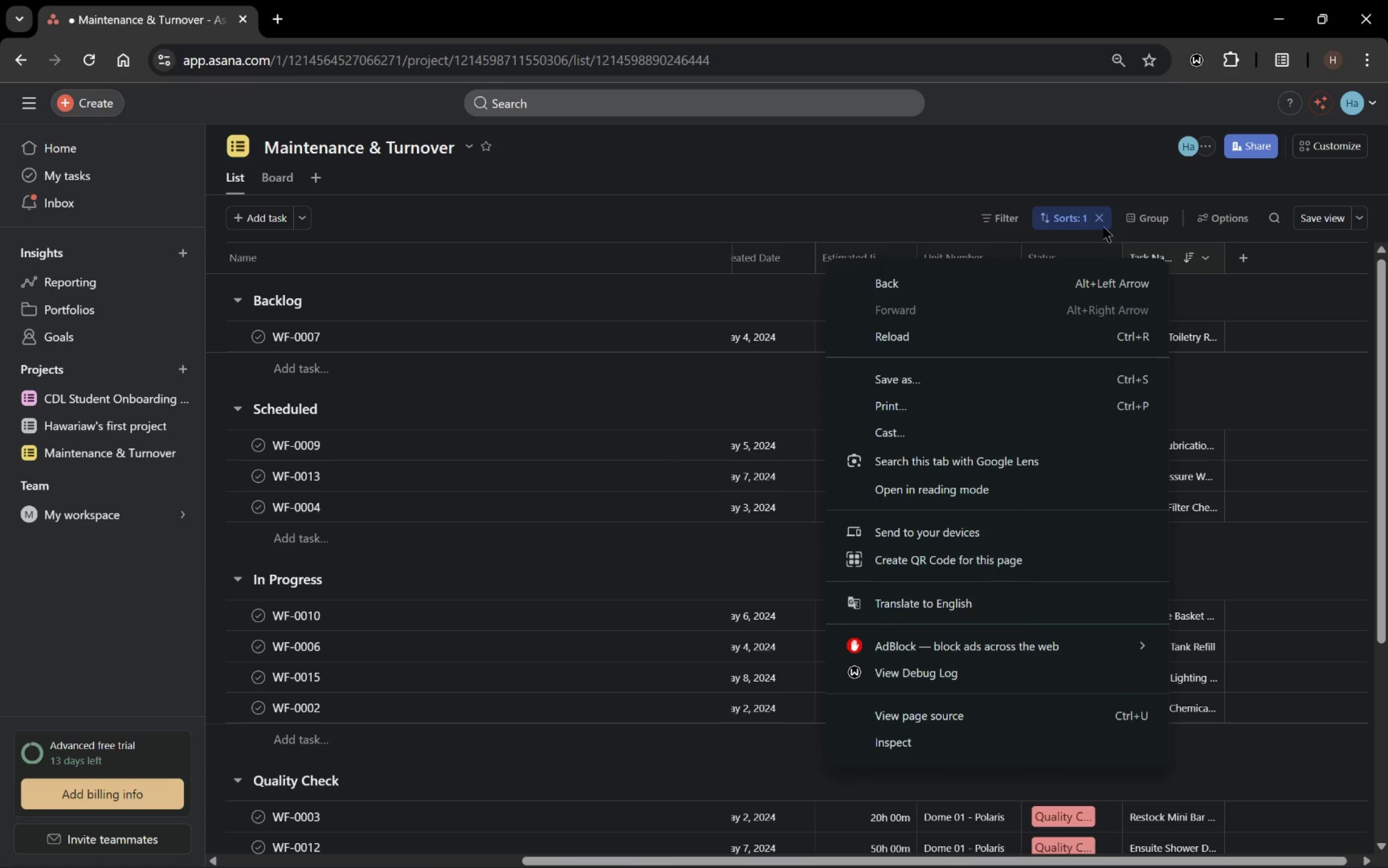 
left_click([1102, 226])
 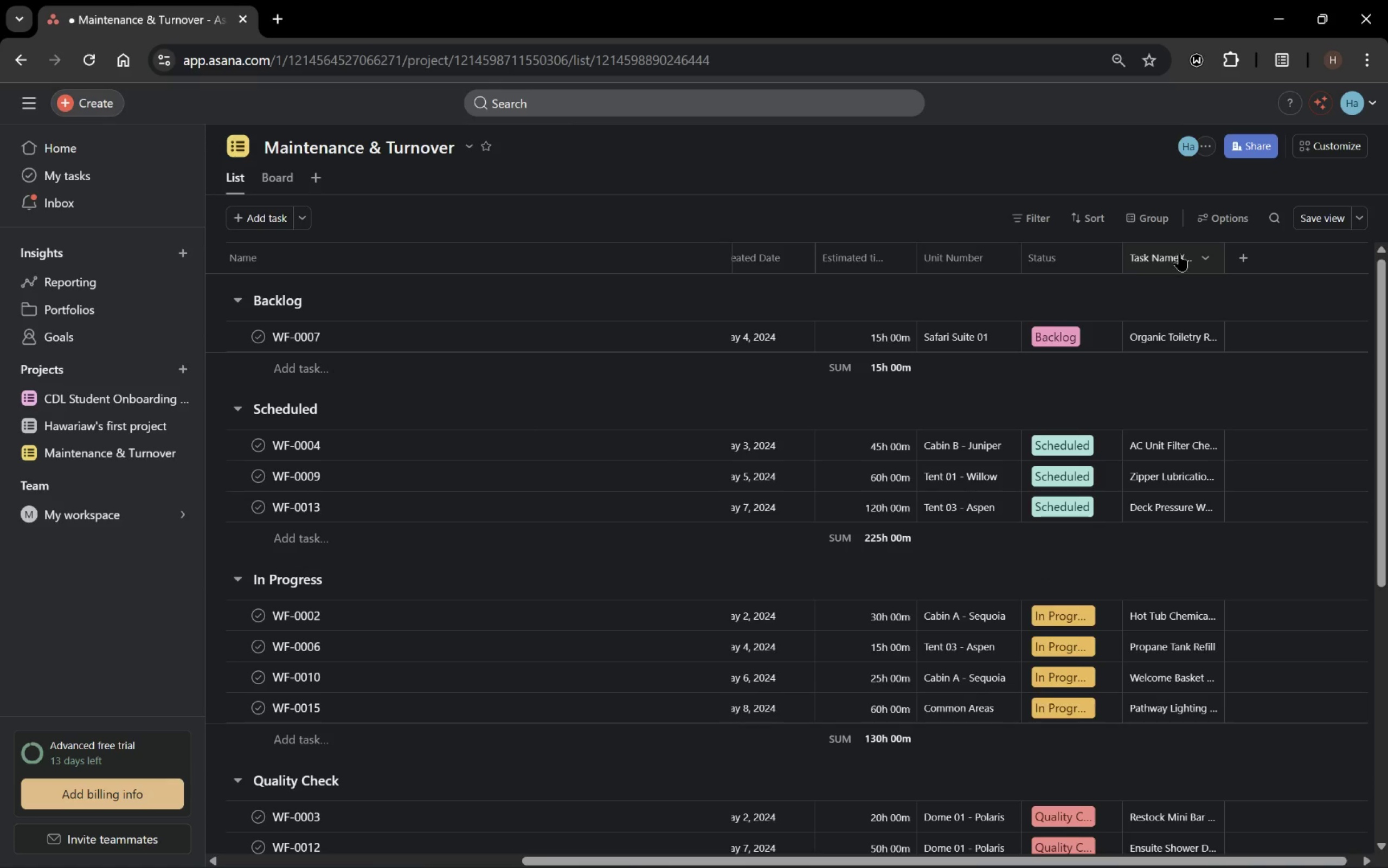 
left_click_drag(start_coordinate=[1177, 256], to_coordinate=[792, 268])
 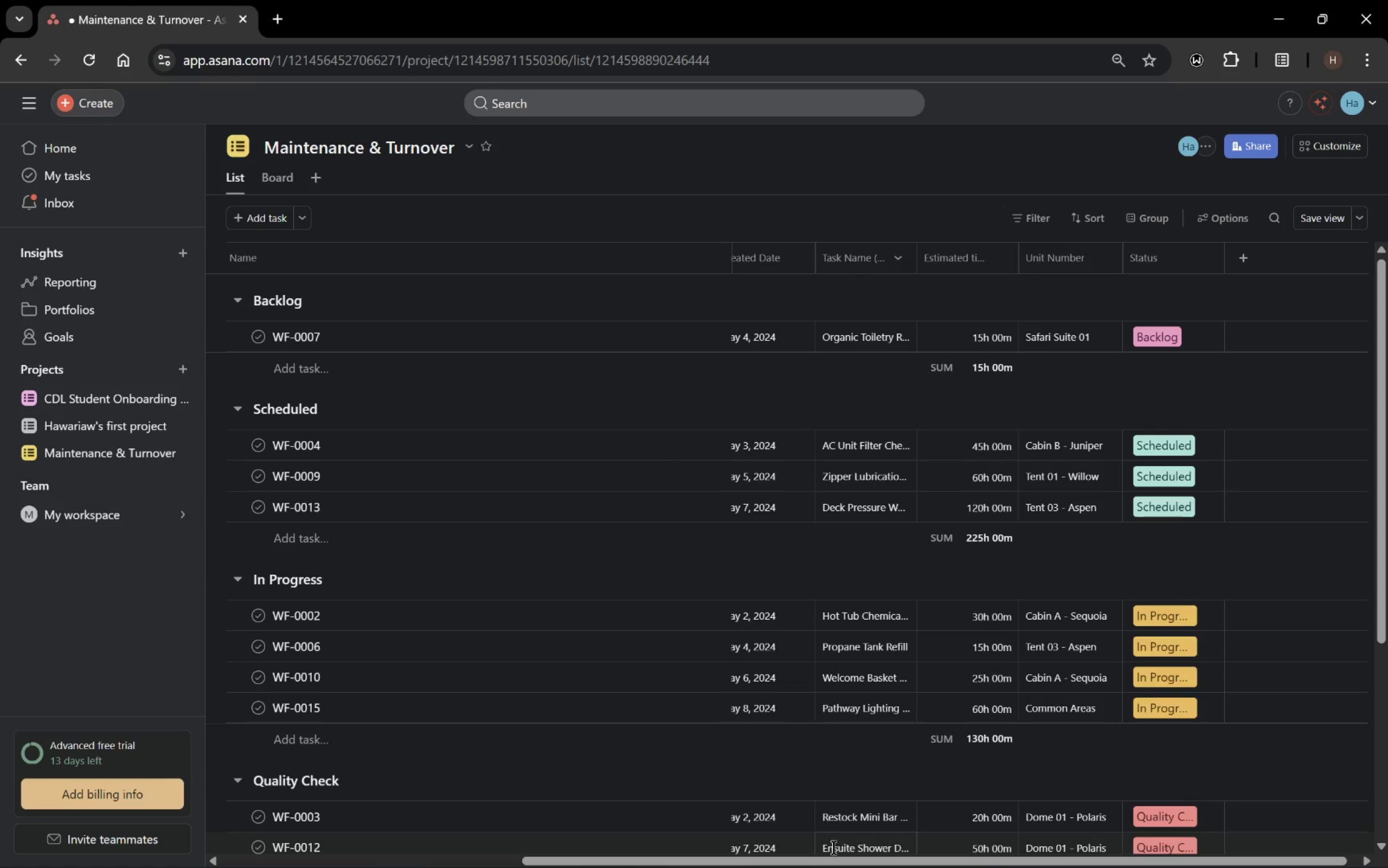 
left_click_drag(start_coordinate=[819, 858], to_coordinate=[503, 859])
 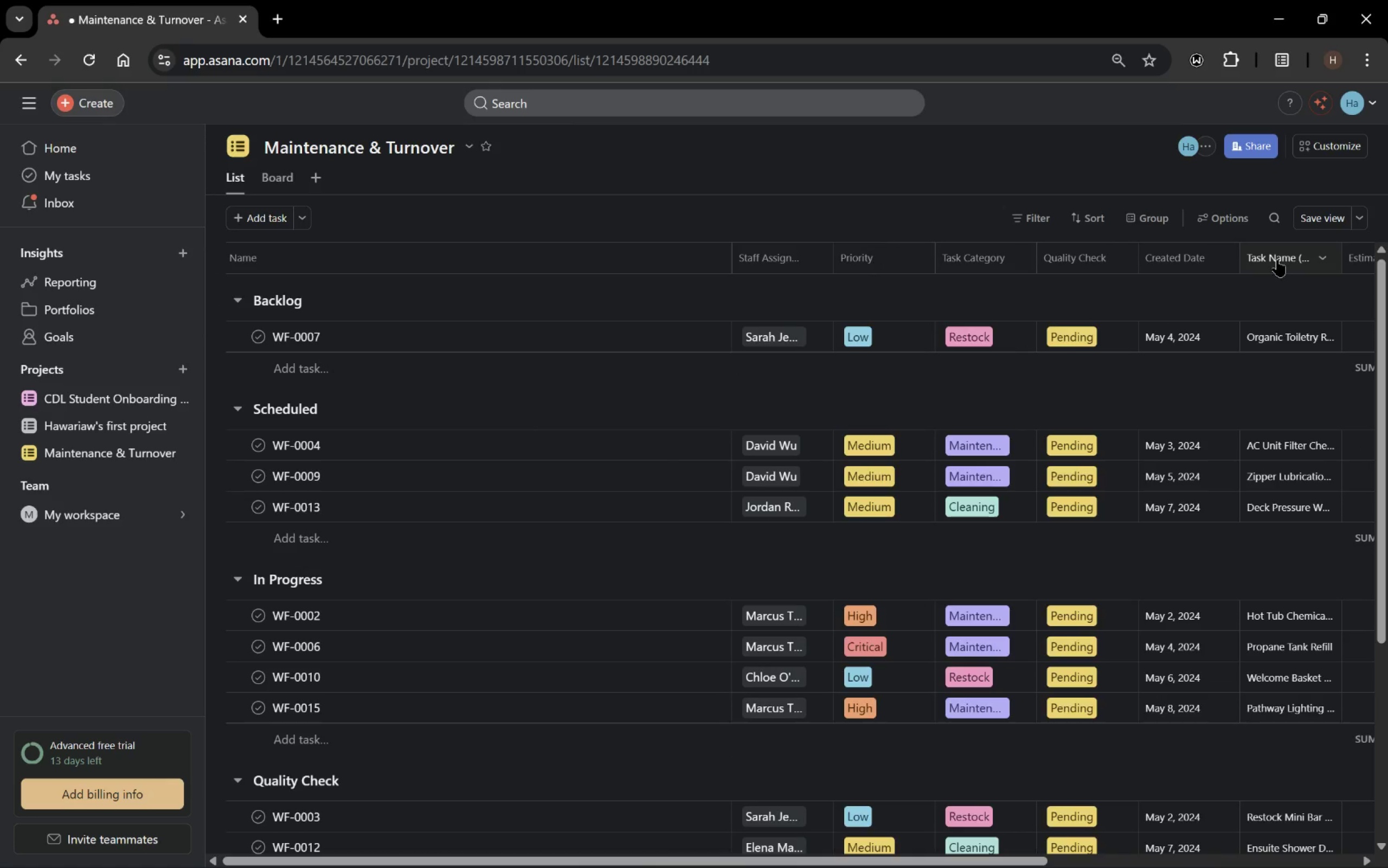 
left_click_drag(start_coordinate=[1277, 260], to_coordinate=[742, 267])
 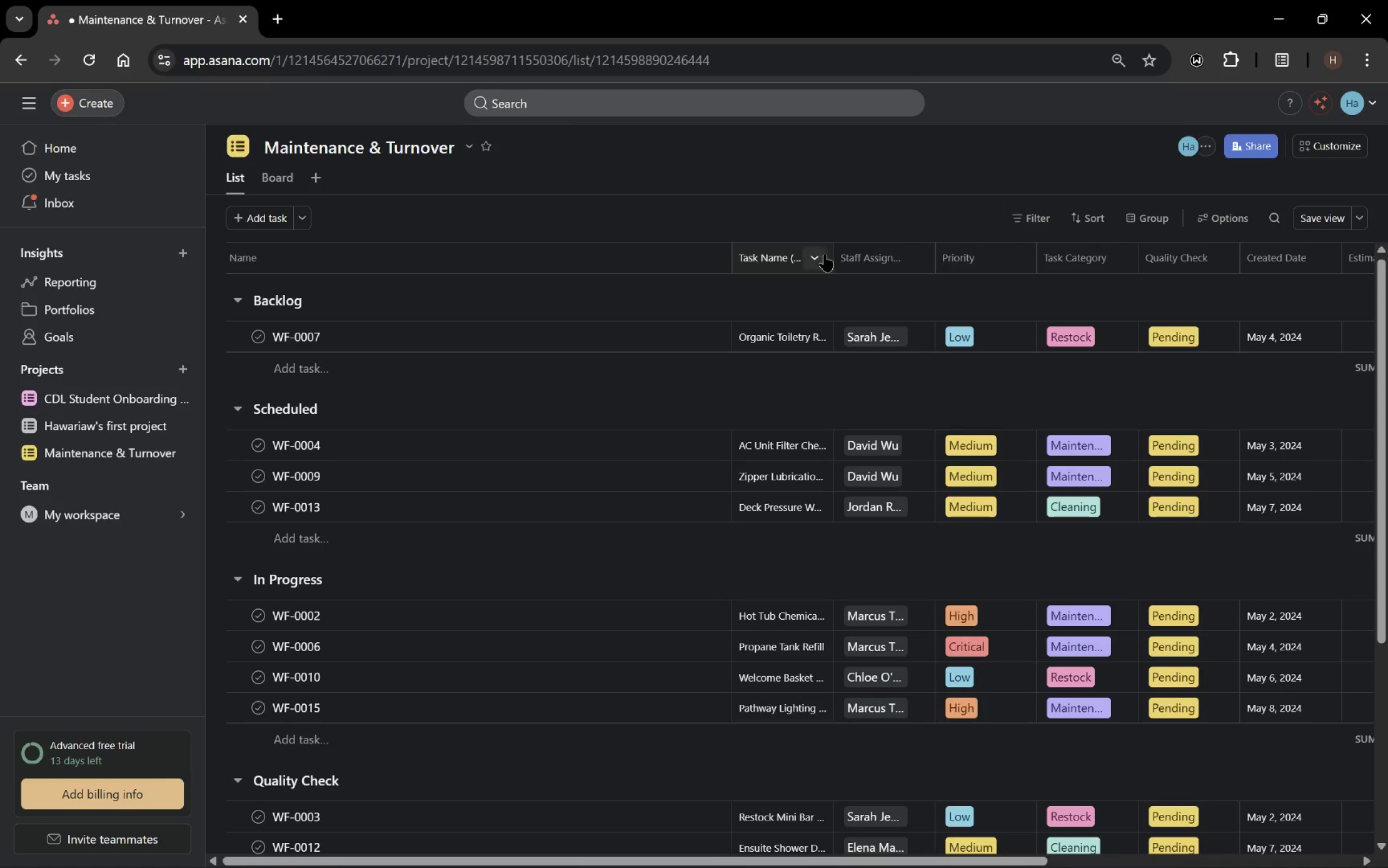 
left_click_drag(start_coordinate=[731, 256], to_coordinate=[377, 265])
 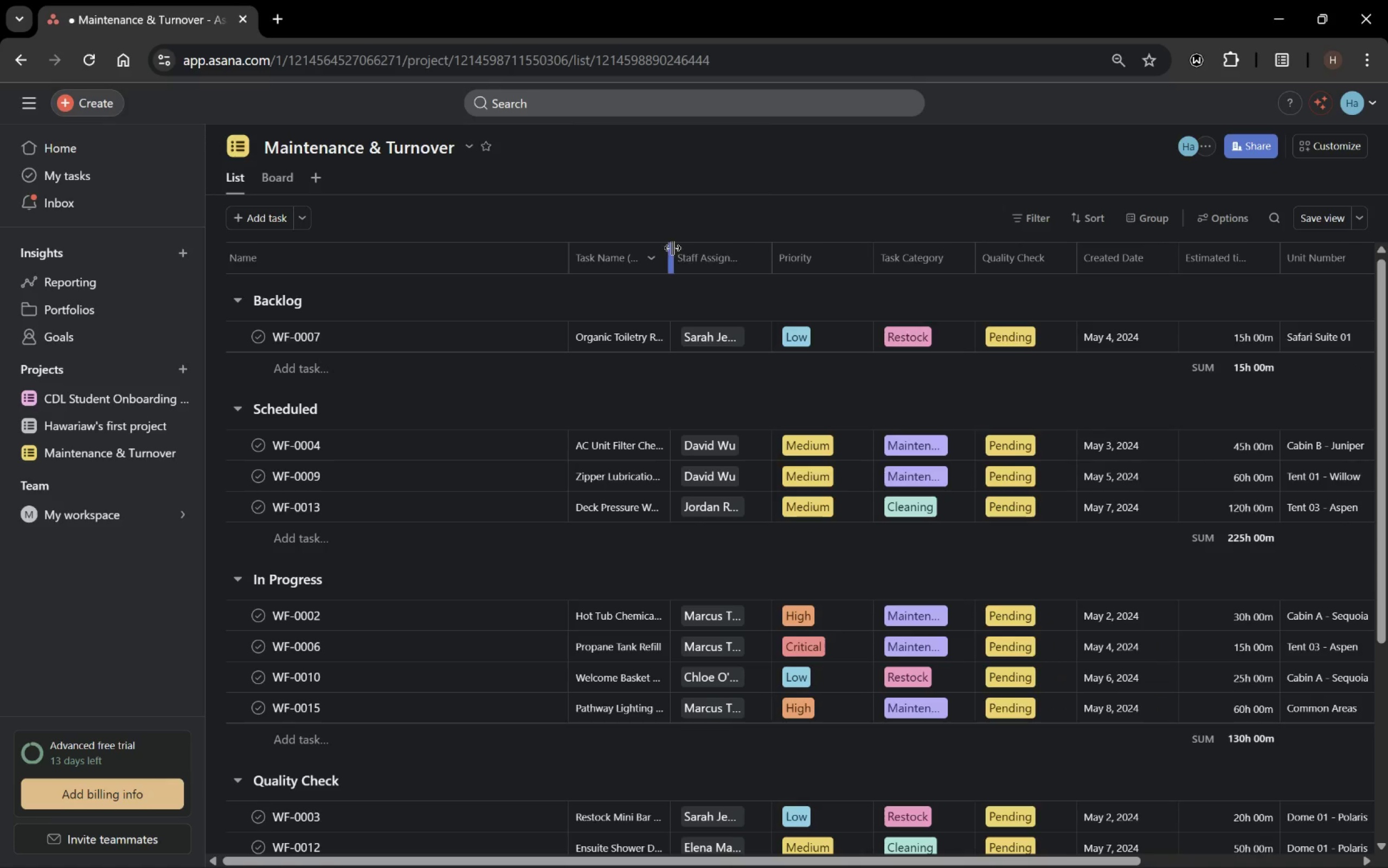 
left_click_drag(start_coordinate=[672, 248], to_coordinate=[756, 254])
 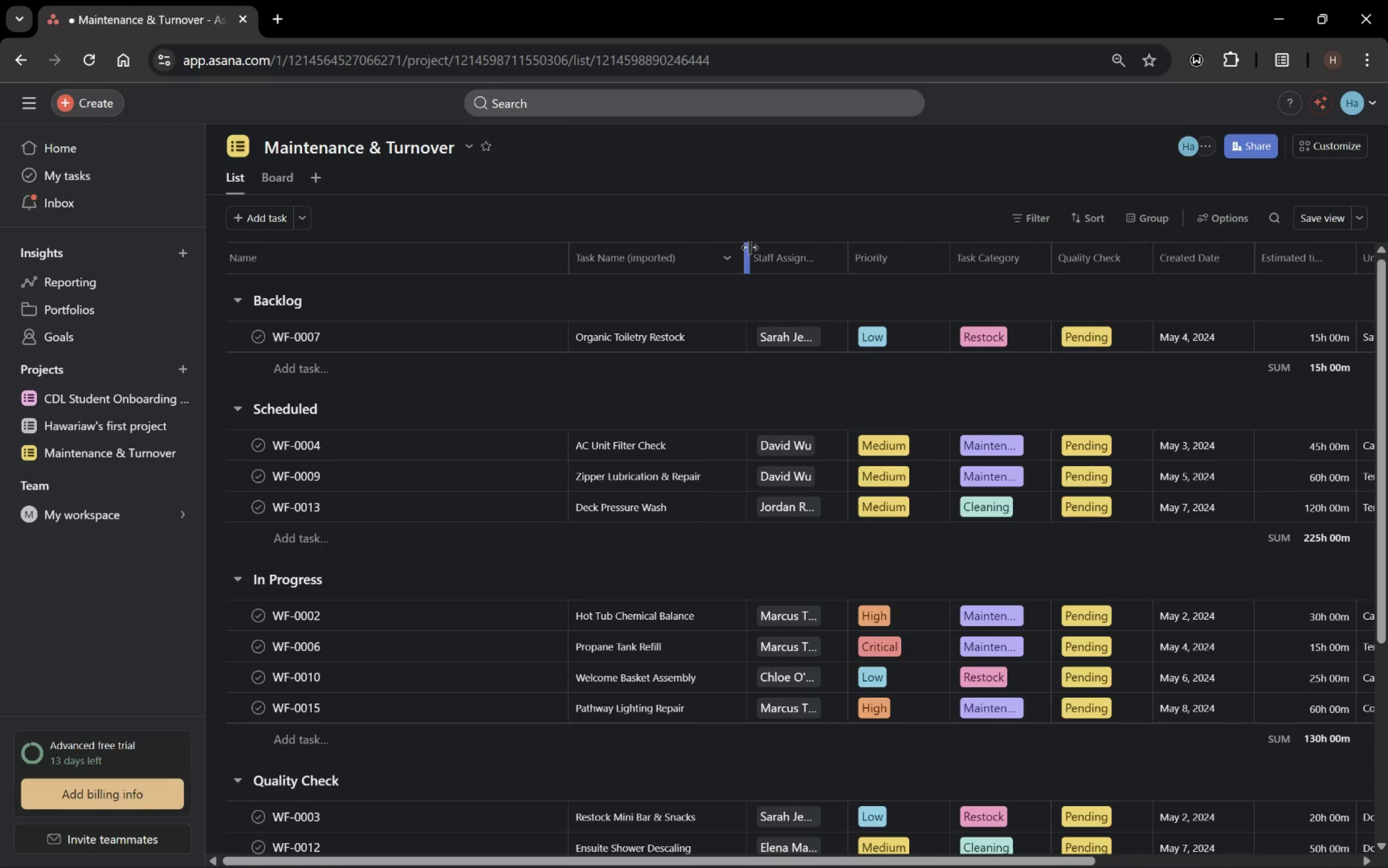 
left_click_drag(start_coordinate=[746, 247], to_coordinate=[715, 247])
 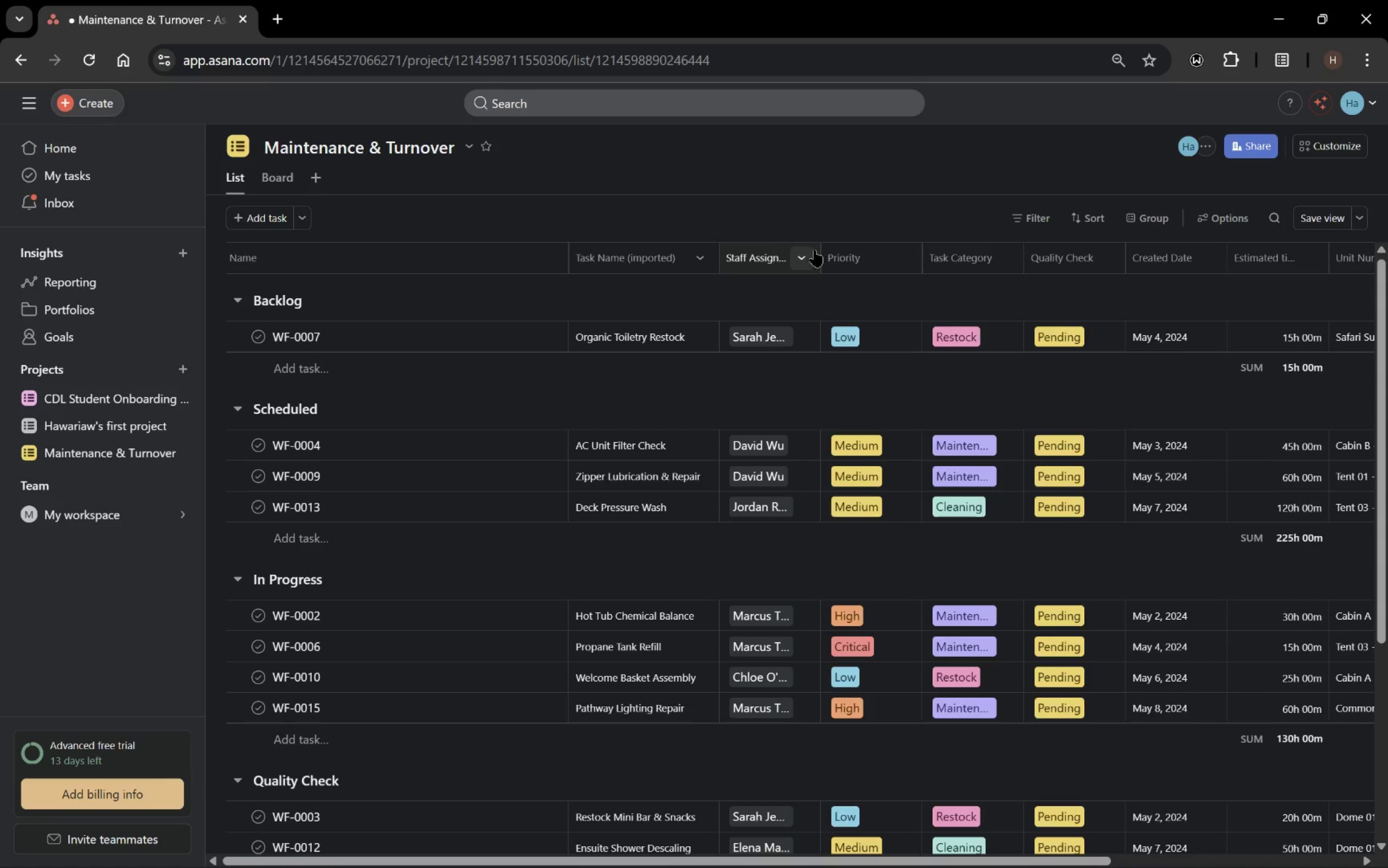 
left_click_drag(start_coordinate=[819, 252], to_coordinate=[830, 252])
 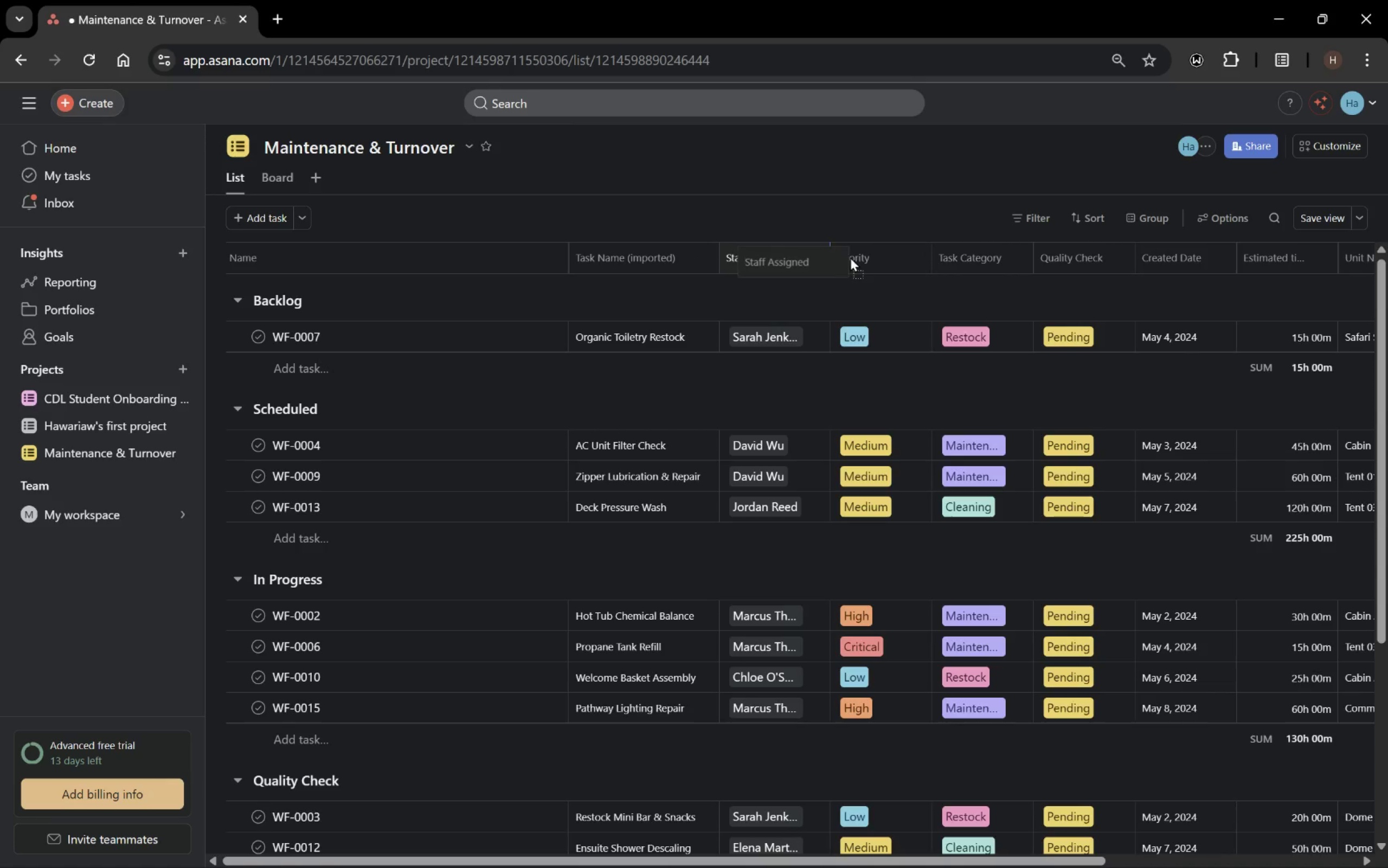 
mouse_move([849, 258])
 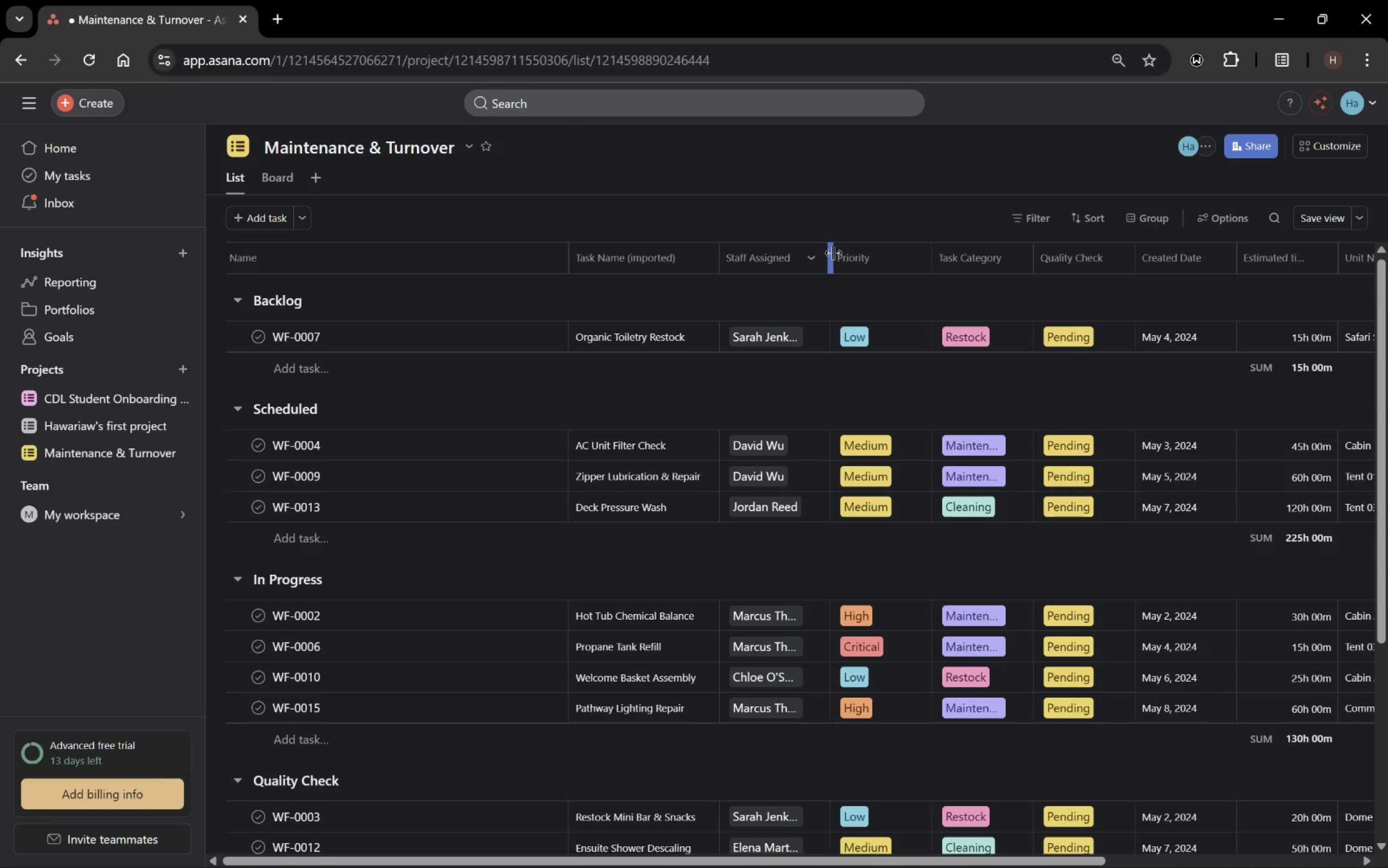 
left_click_drag(start_coordinate=[833, 252], to_coordinate=[861, 253])
 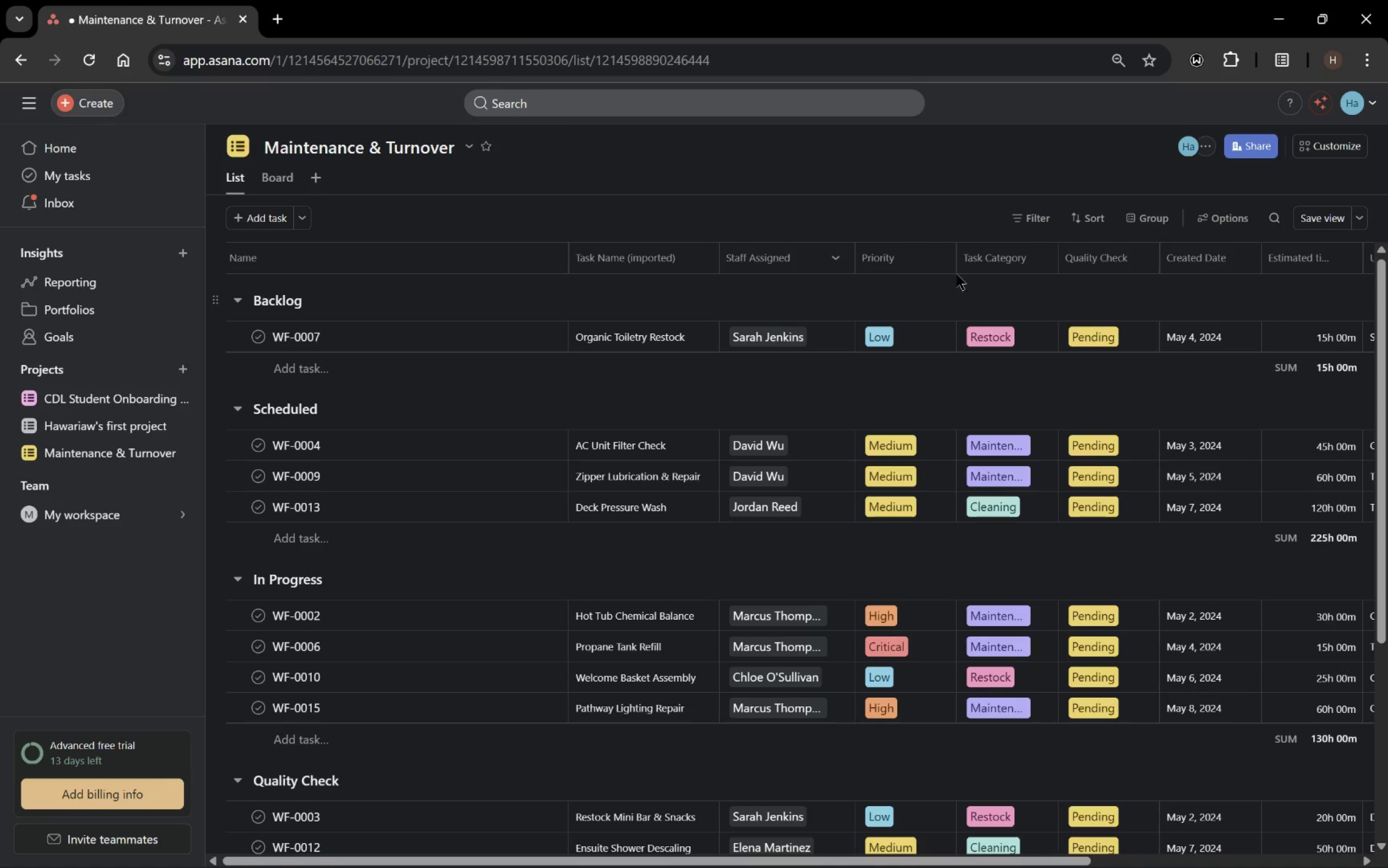 
left_click_drag(start_coordinate=[959, 251], to_coordinate=[928, 259])
 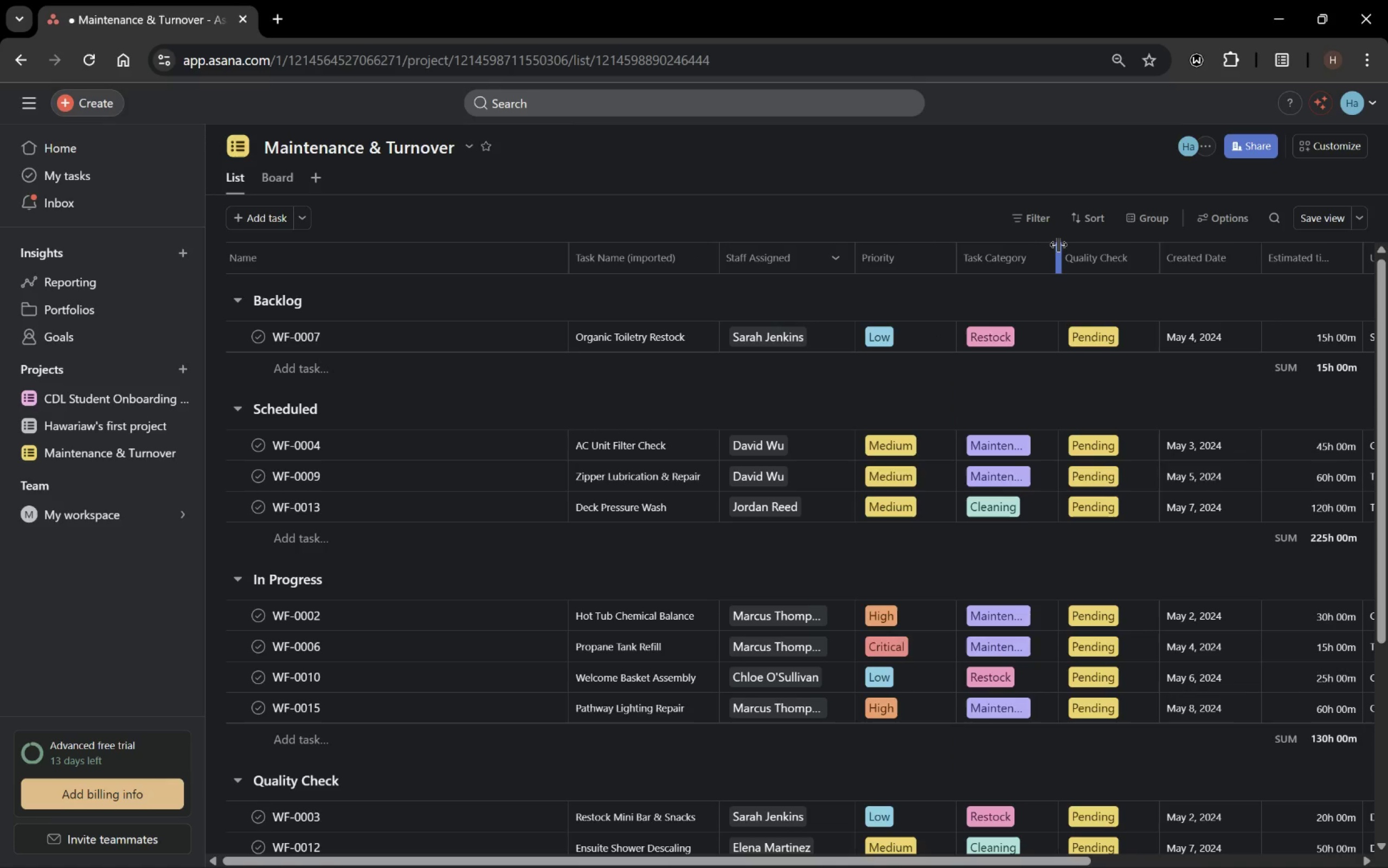 
left_click_drag(start_coordinate=[1058, 246], to_coordinate=[1037, 247])
 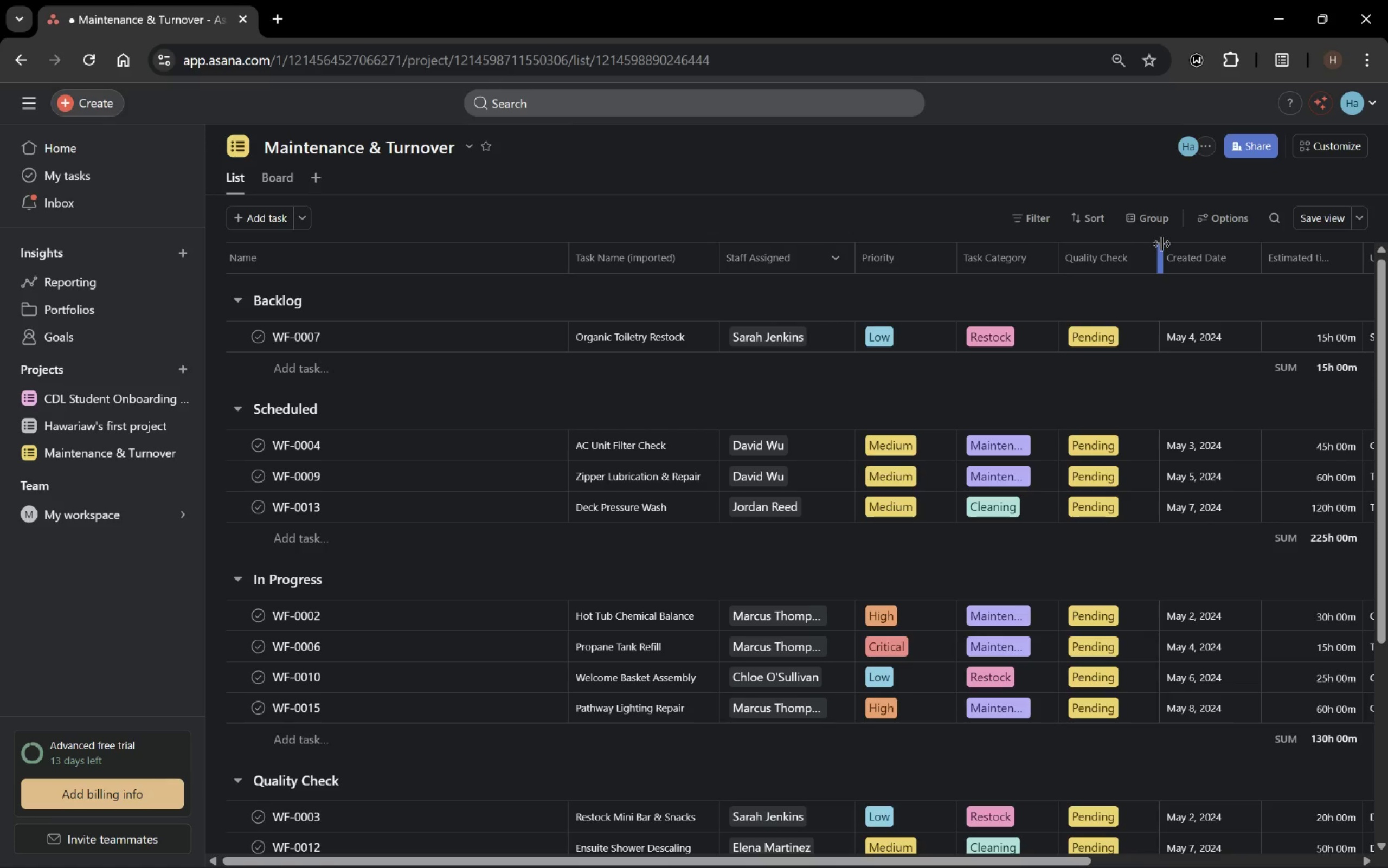 
left_click_drag(start_coordinate=[1161, 244], to_coordinate=[1126, 247])
 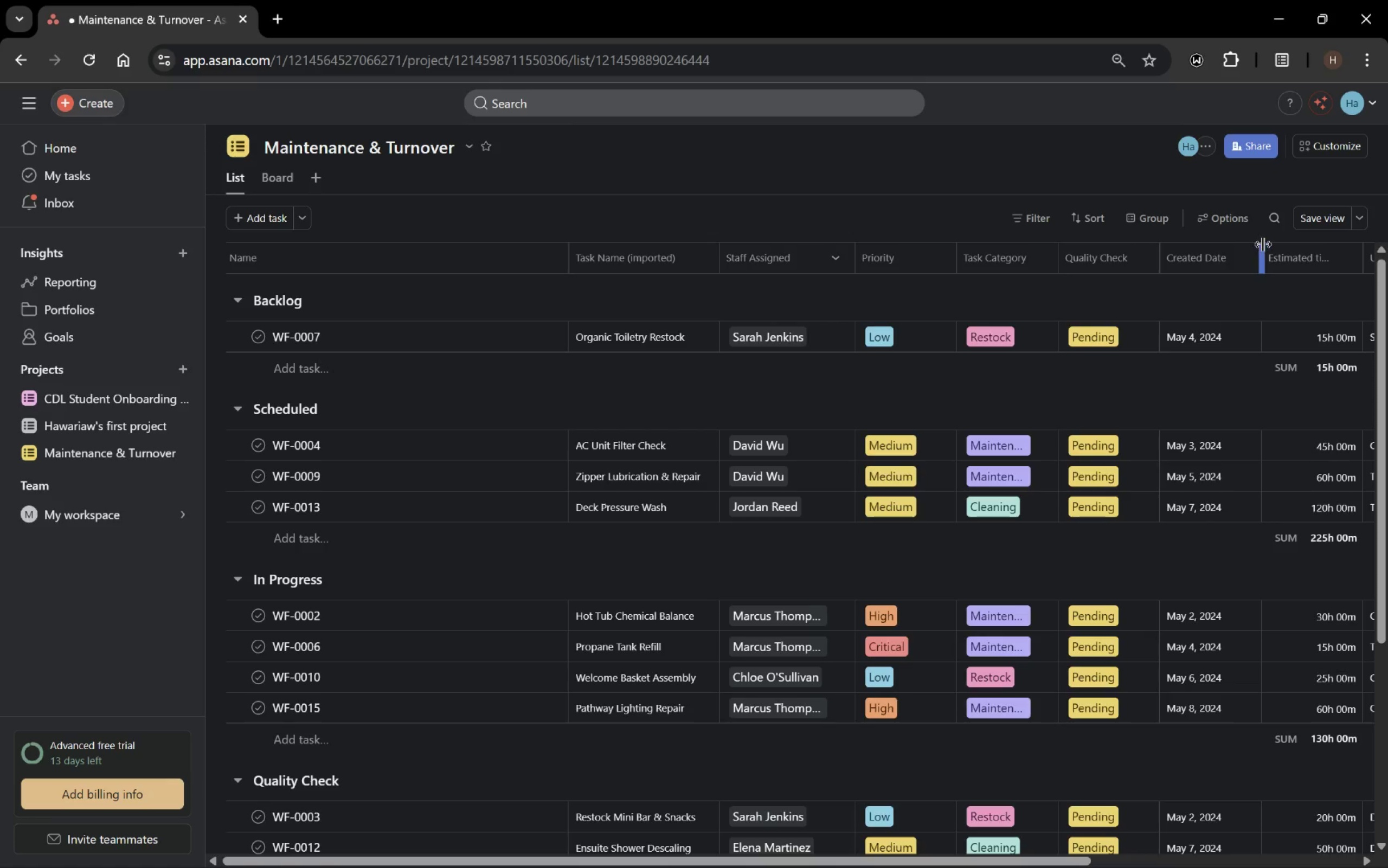 
left_click_drag(start_coordinate=[1263, 245], to_coordinate=[1230, 248])
 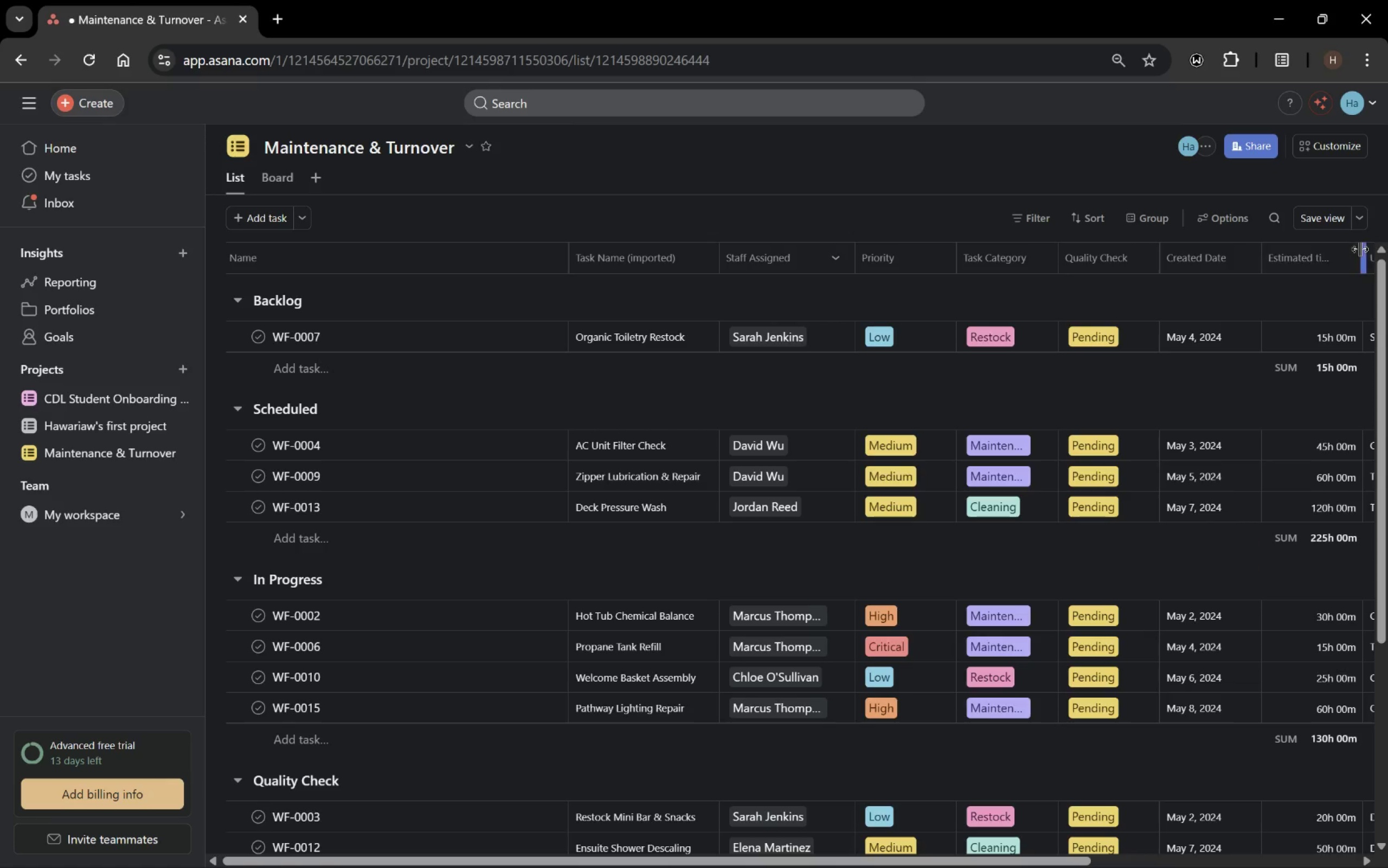 
left_click_drag(start_coordinate=[1363, 249], to_coordinate=[1306, 257])
 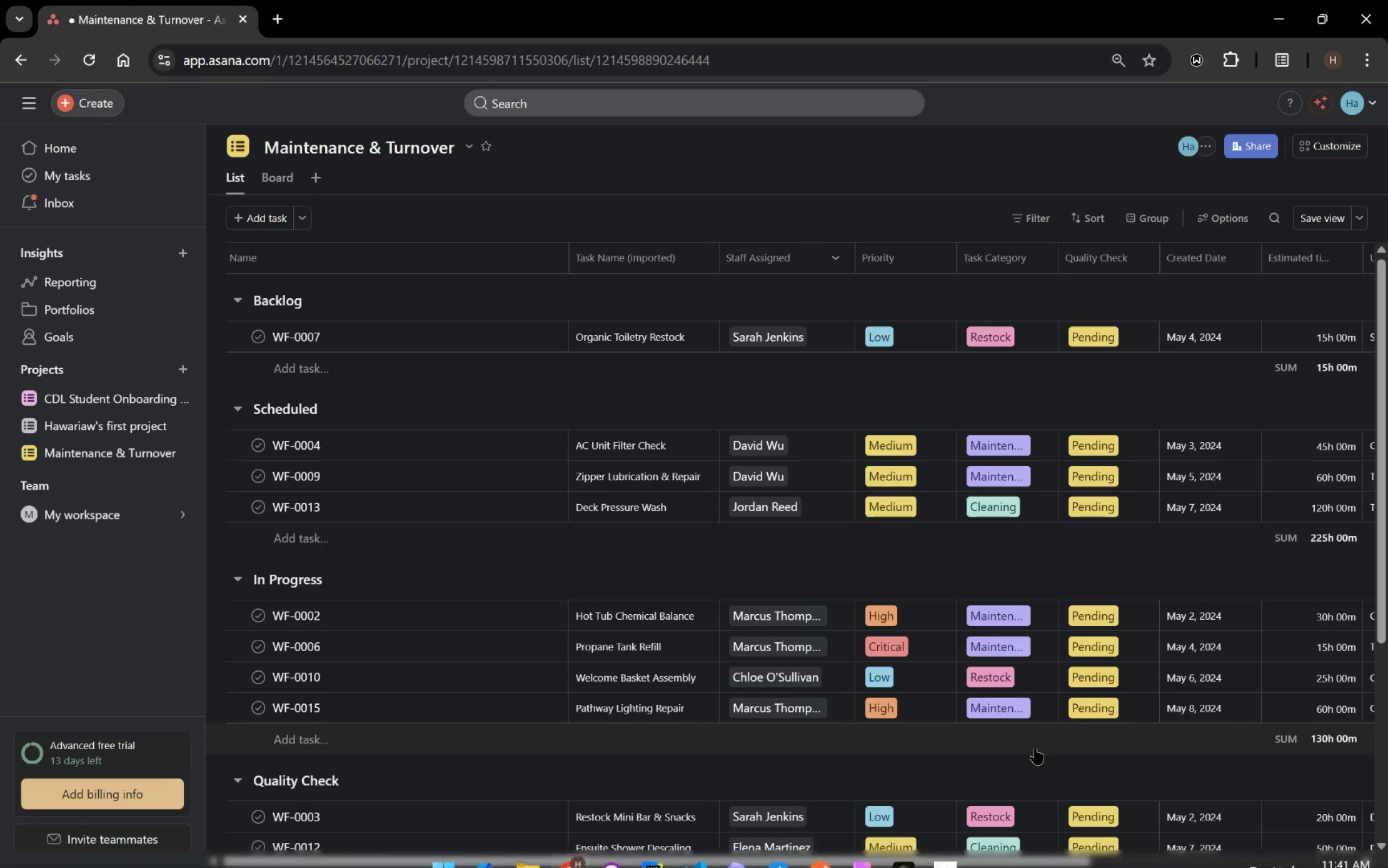 
left_click_drag(start_coordinate=[1006, 861], to_coordinate=[1225, 858])
 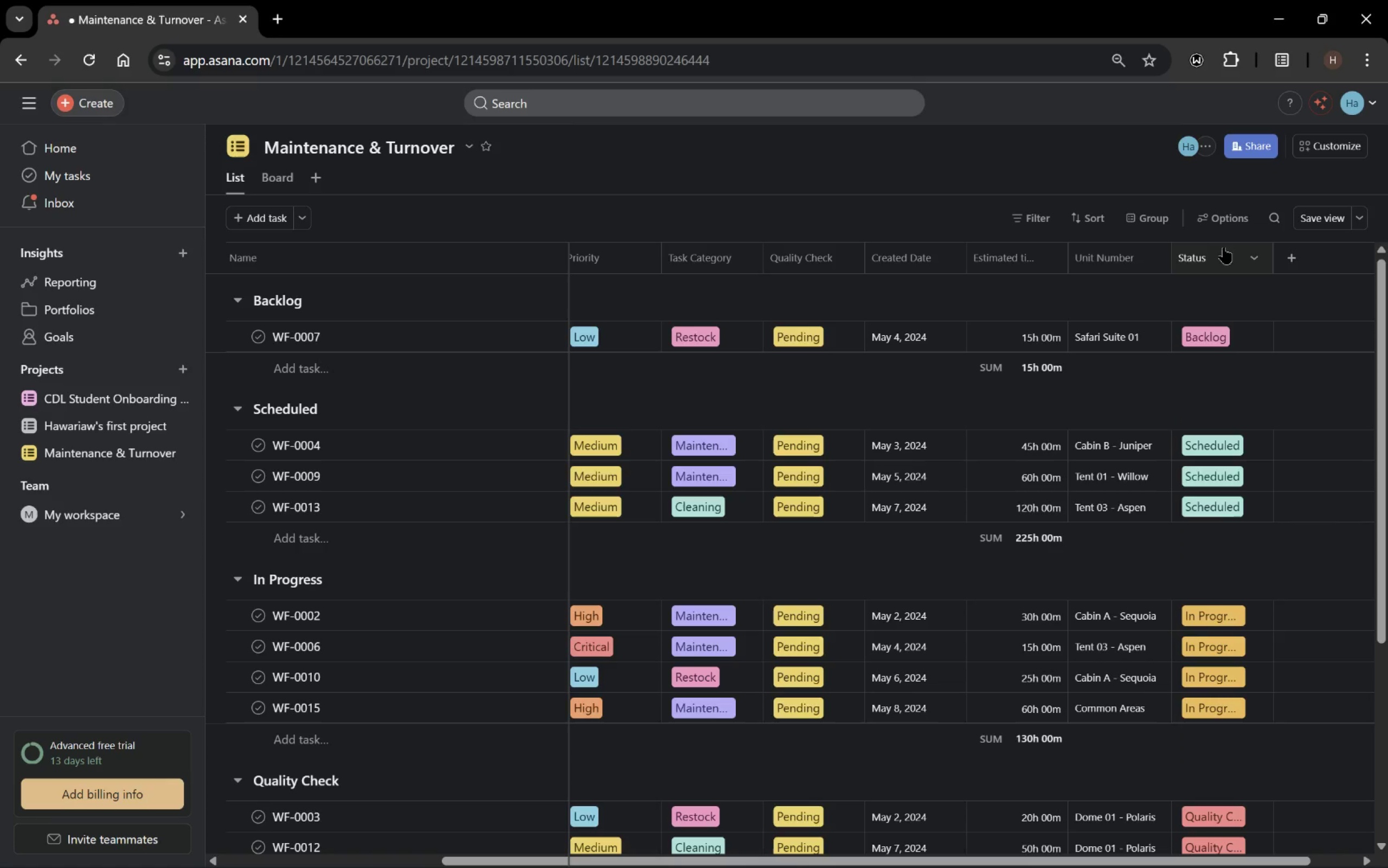 
left_click_drag(start_coordinate=[1275, 251], to_coordinate=[1290, 255])
 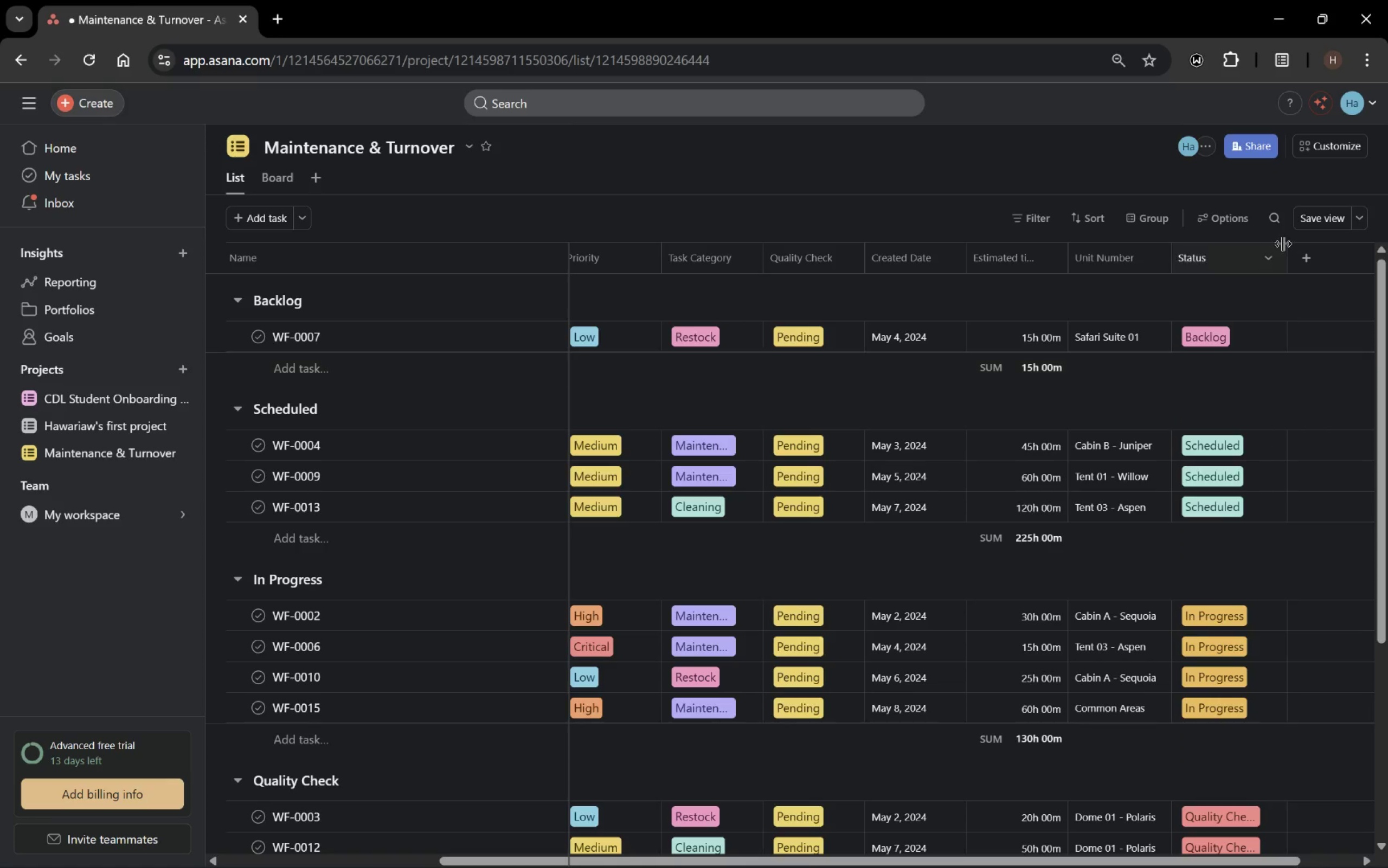 
left_click_drag(start_coordinate=[1287, 248], to_coordinate=[1299, 250])
 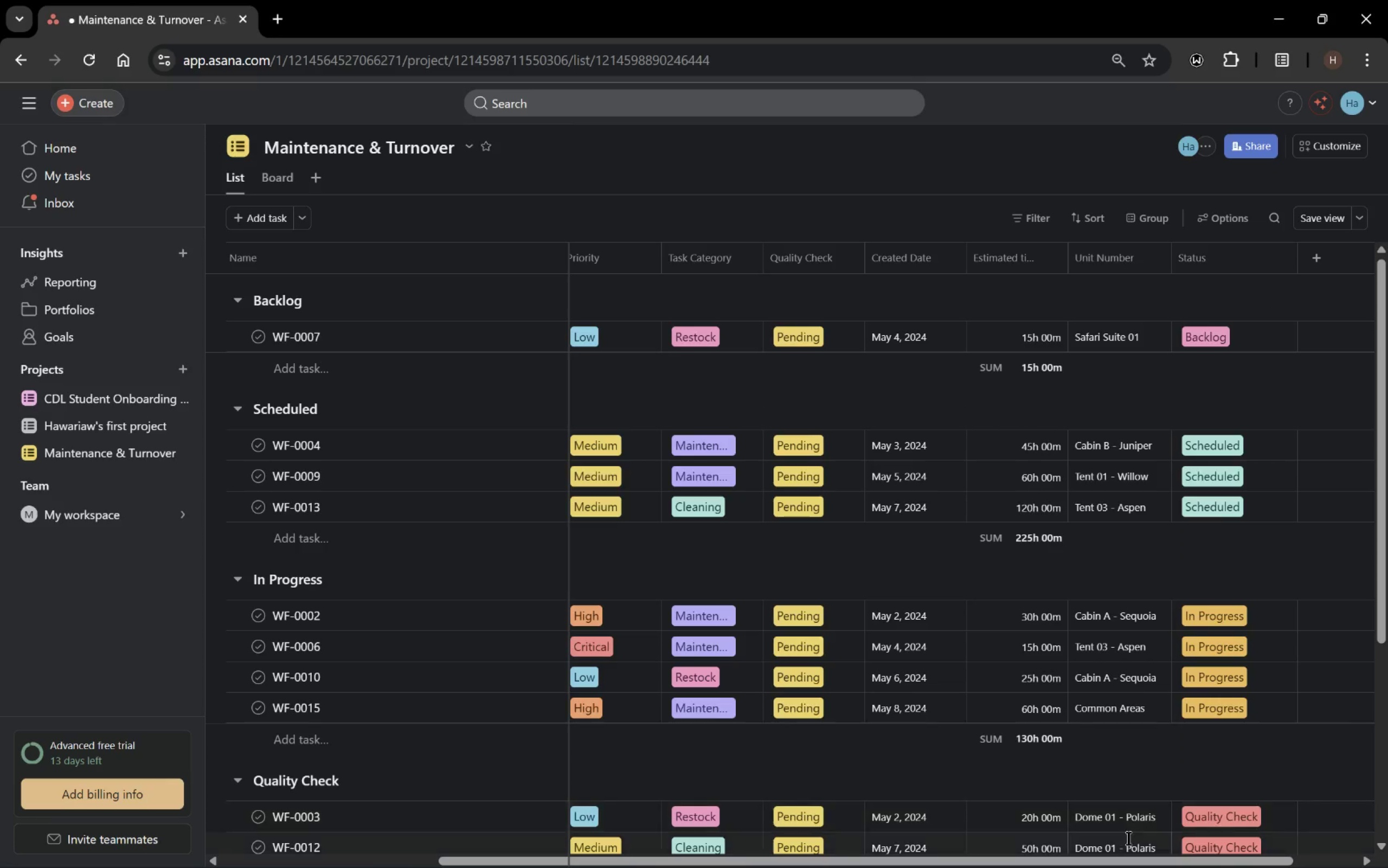 
left_click_drag(start_coordinate=[1126, 861], to_coordinate=[844, 860])
 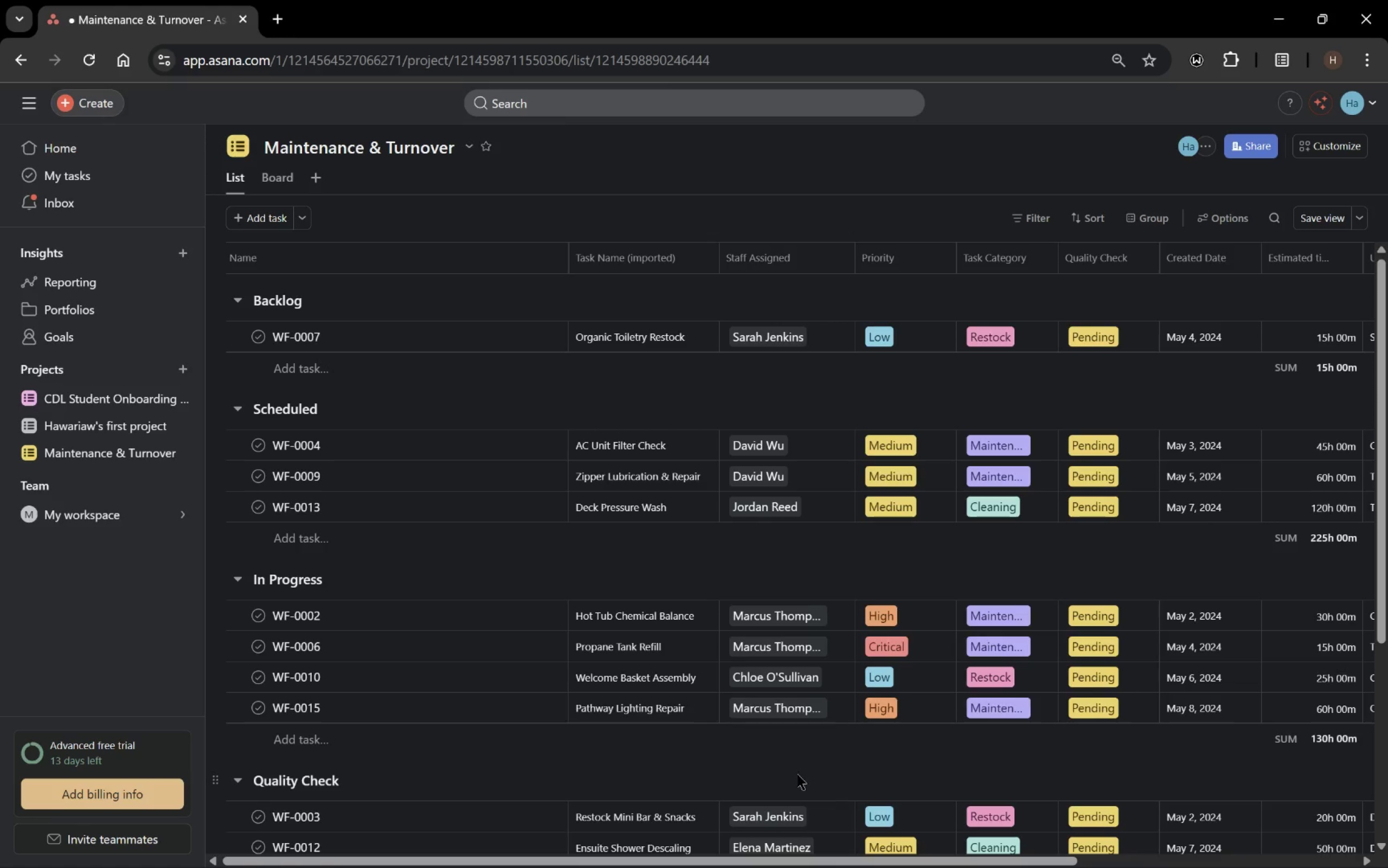 
wait(5.34)
 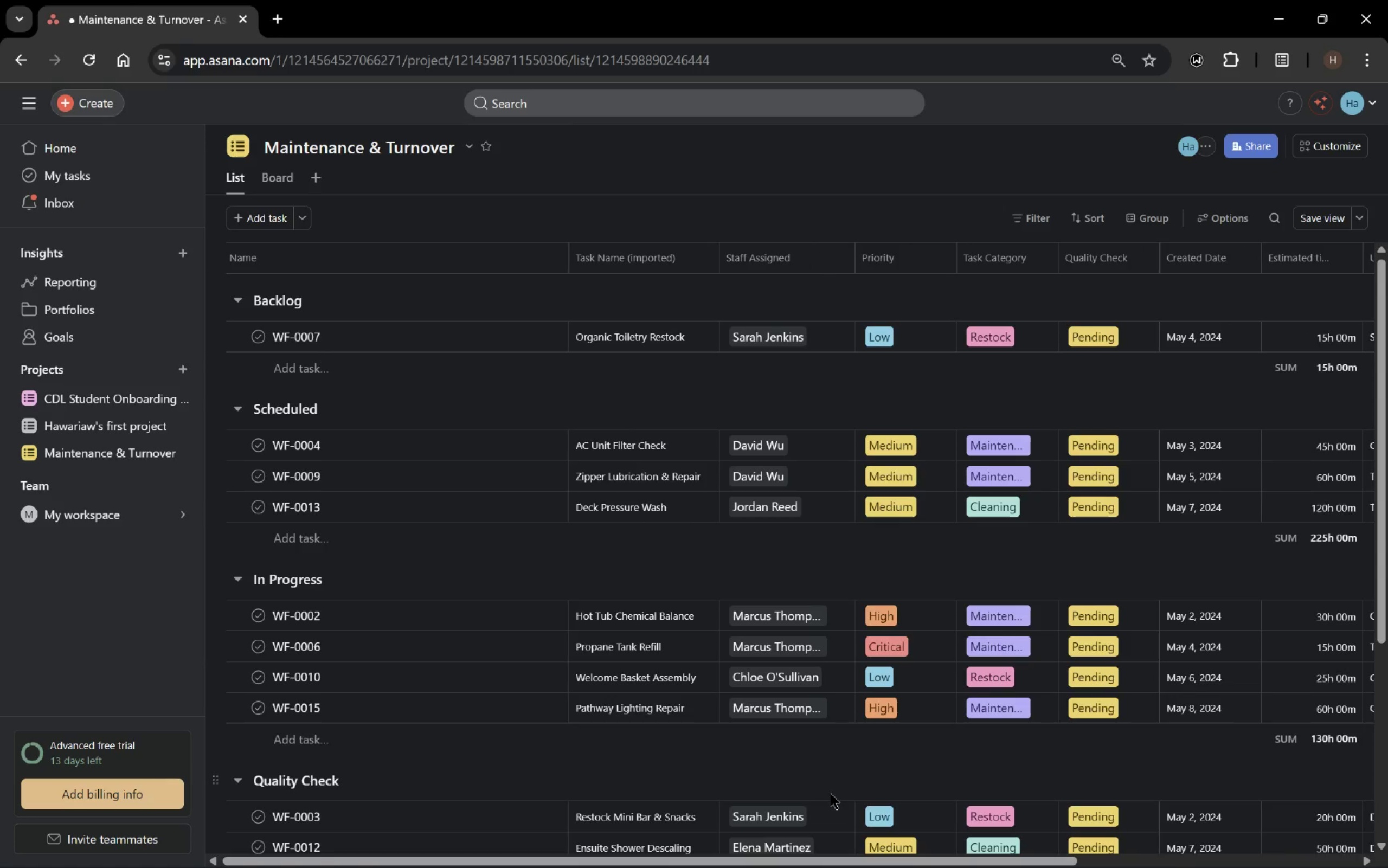 
mouse_move([786, 252])
 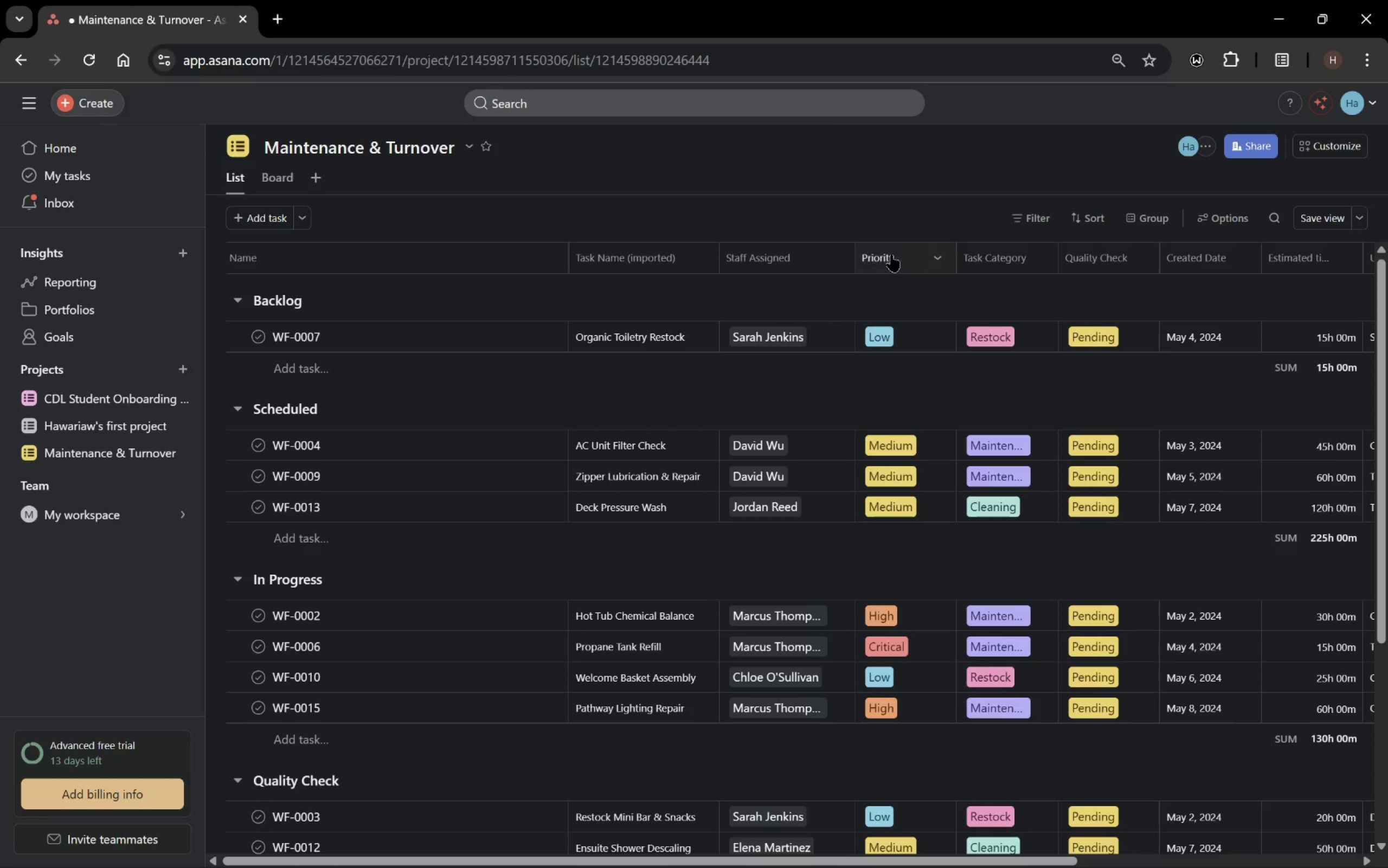 
mouse_move([927, 255])
 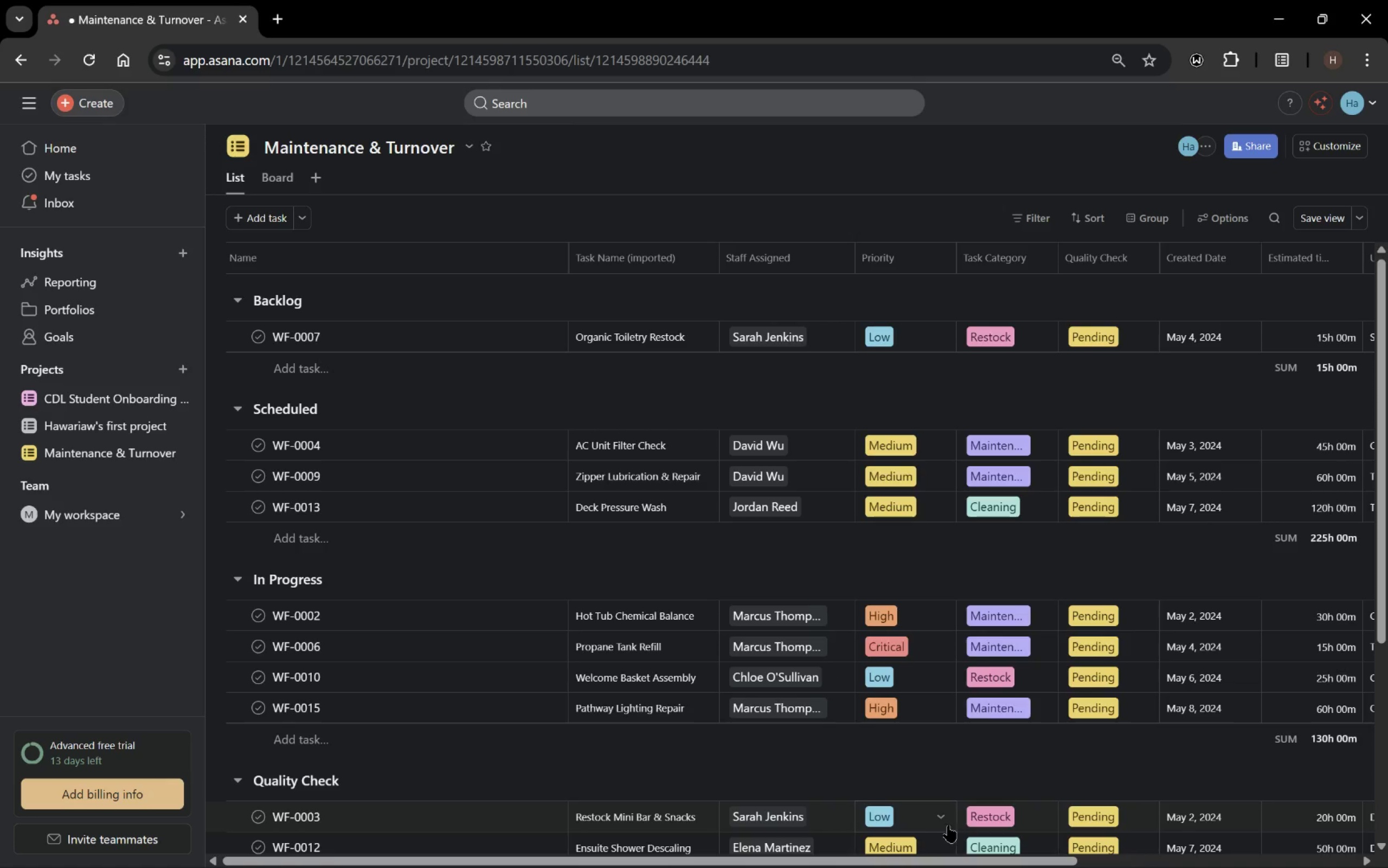 
left_click_drag(start_coordinate=[966, 857], to_coordinate=[1021, 864])
 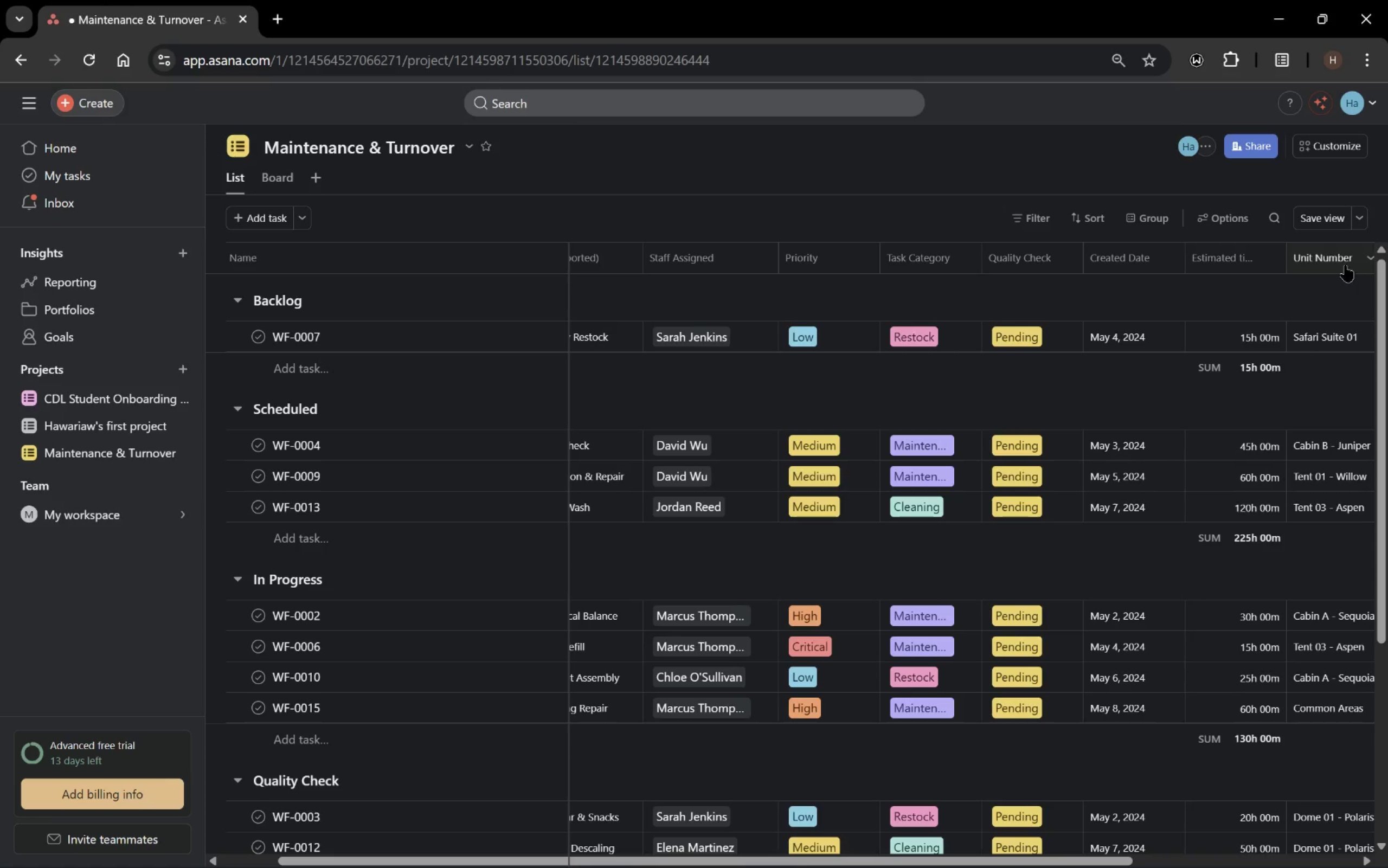 
left_click_drag(start_coordinate=[1335, 259], to_coordinate=[886, 266])
 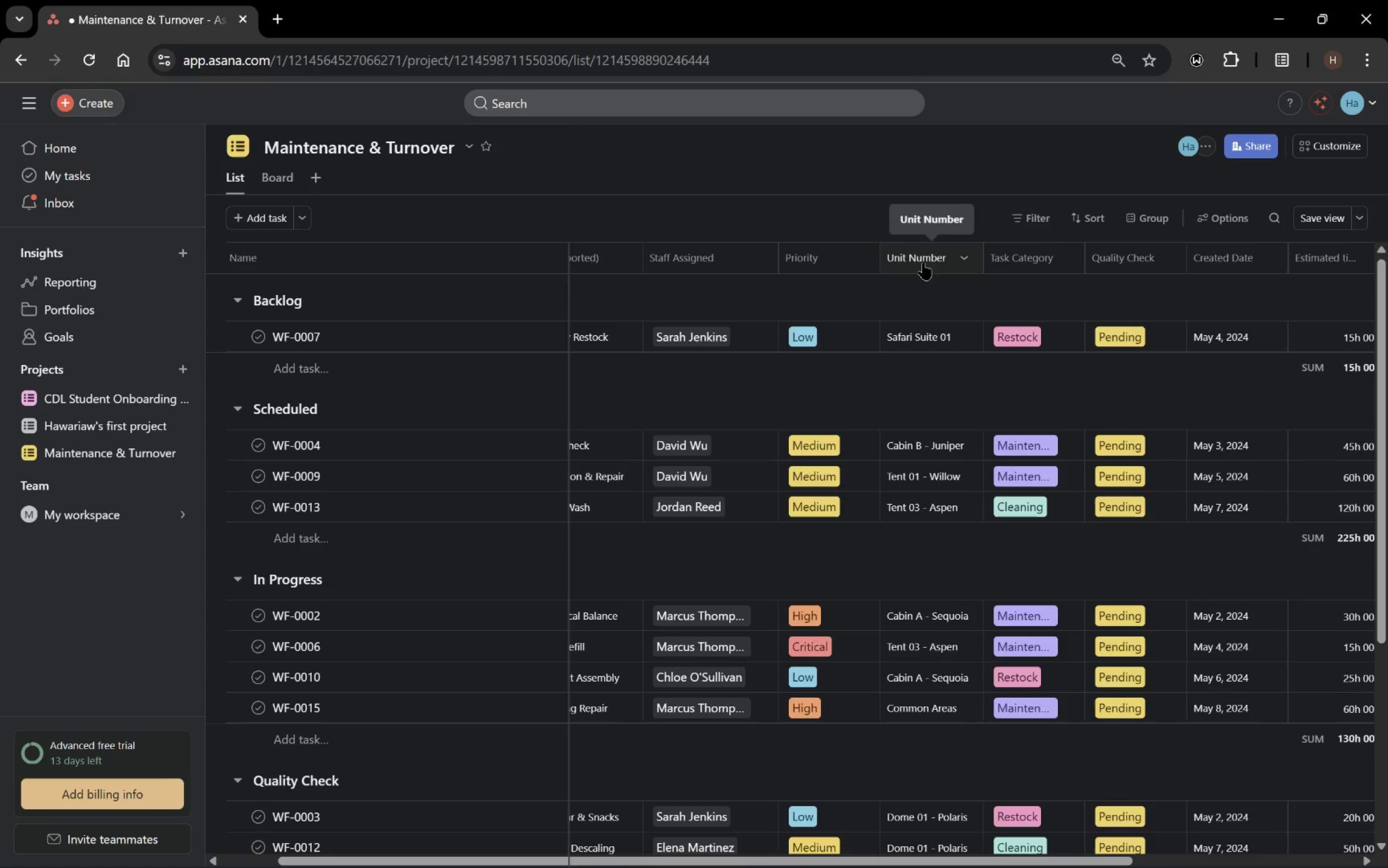 
mouse_move([1032, 258])
 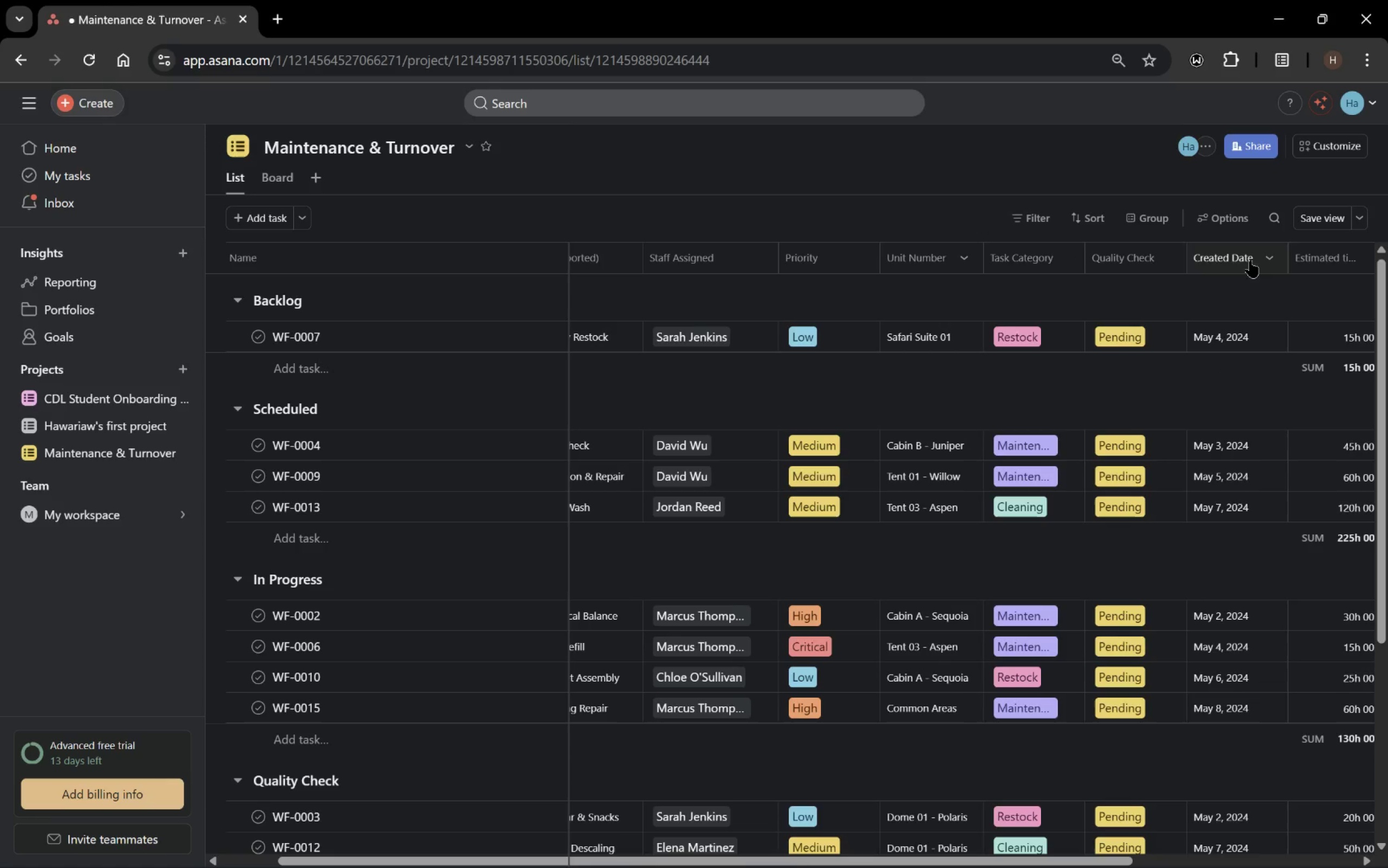 
left_click_drag(start_coordinate=[1313, 261], to_coordinate=[1104, 269])
 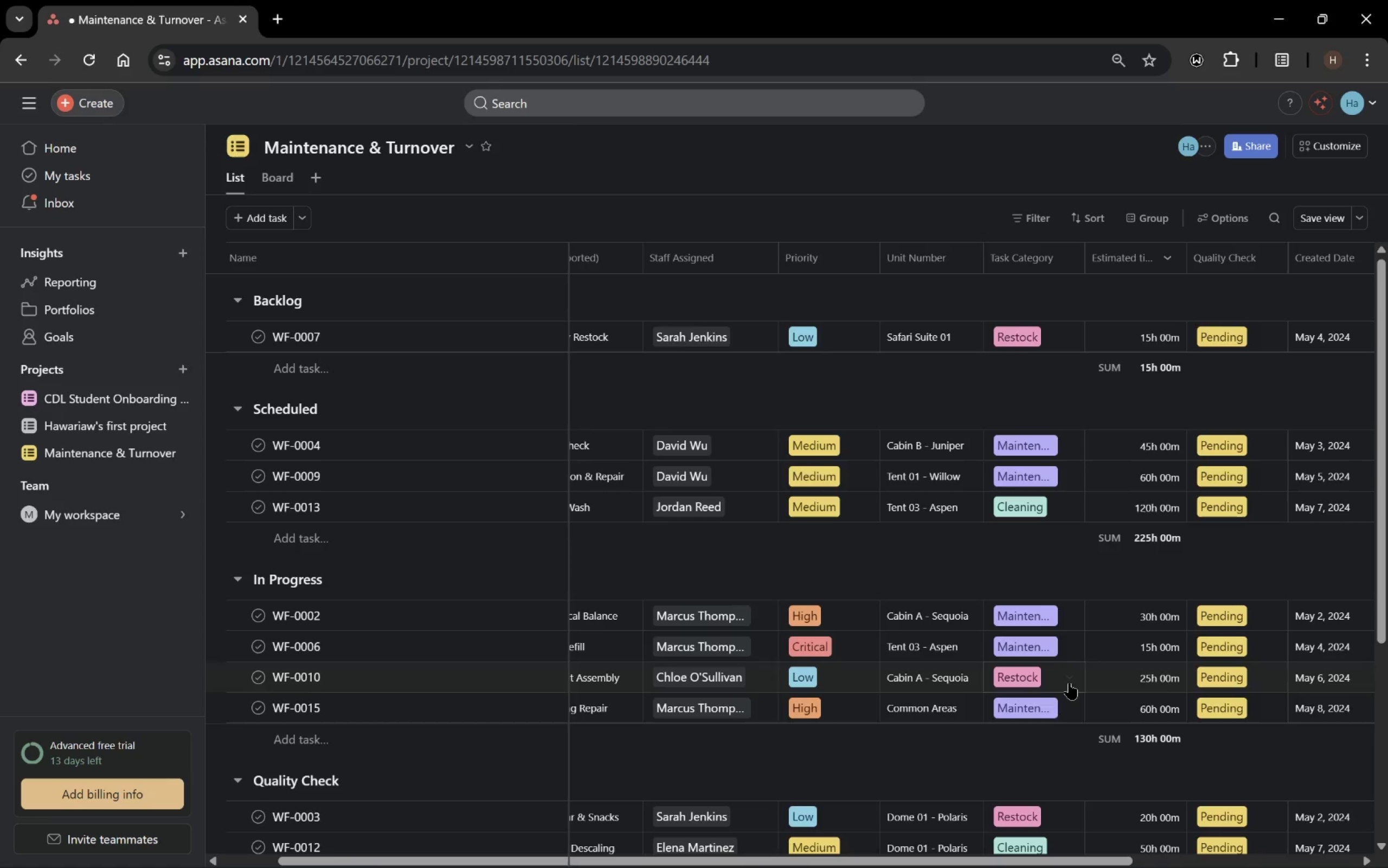 
left_click_drag(start_coordinate=[1018, 857], to_coordinate=[1128, 853])
 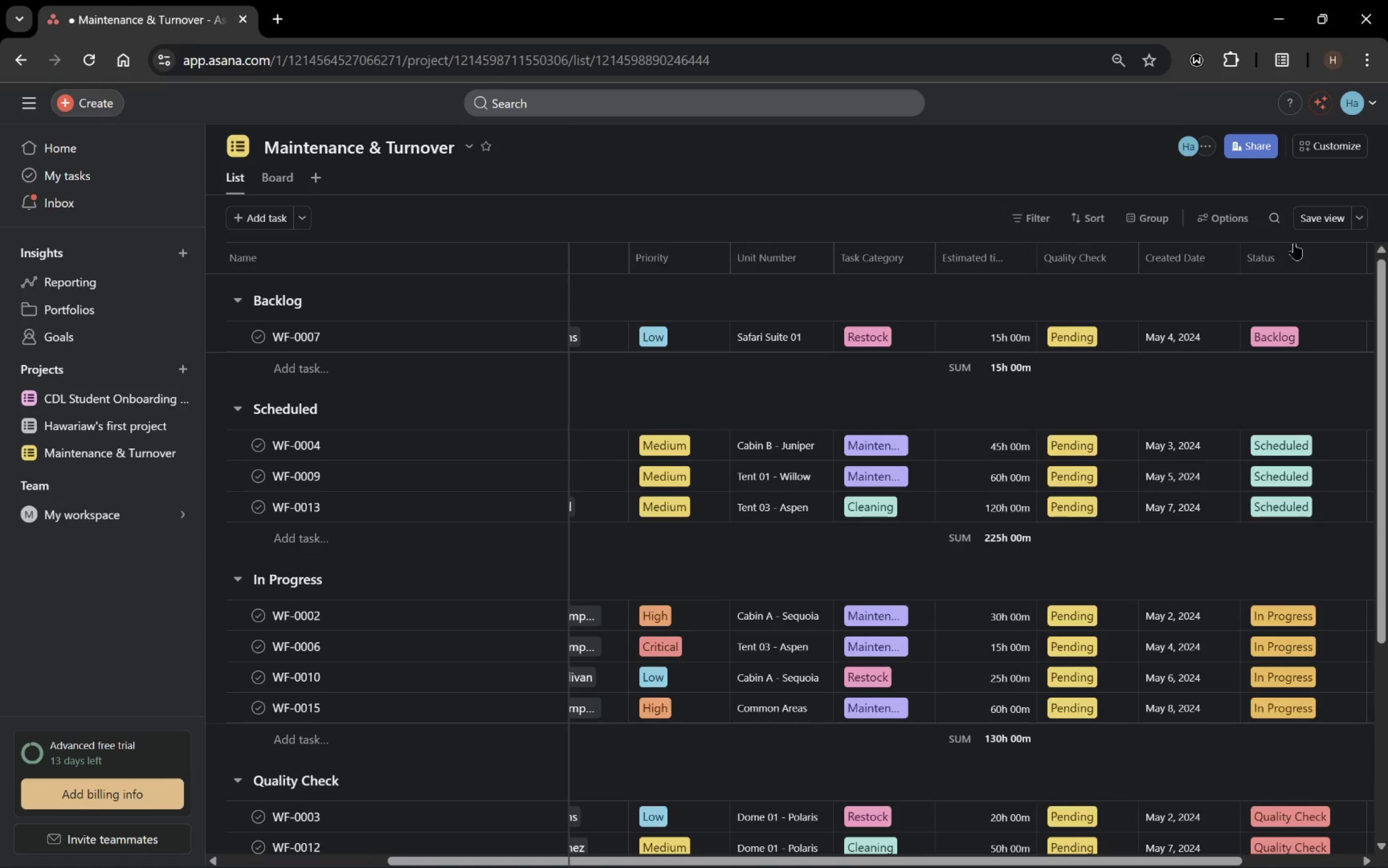 
left_click_drag(start_coordinate=[1295, 253], to_coordinate=[1168, 254])
 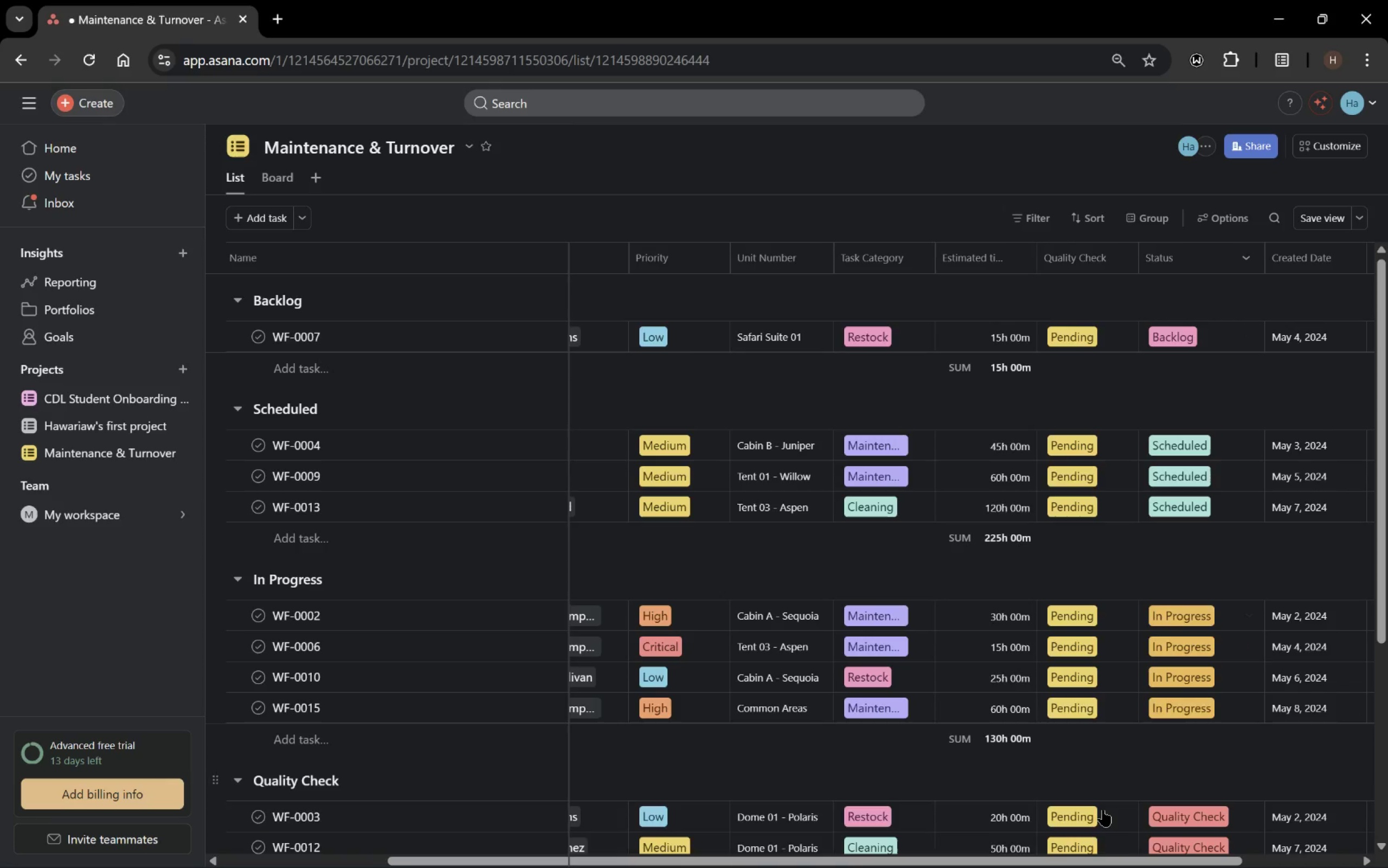 
left_click_drag(start_coordinate=[1091, 857], to_coordinate=[737, 861])
 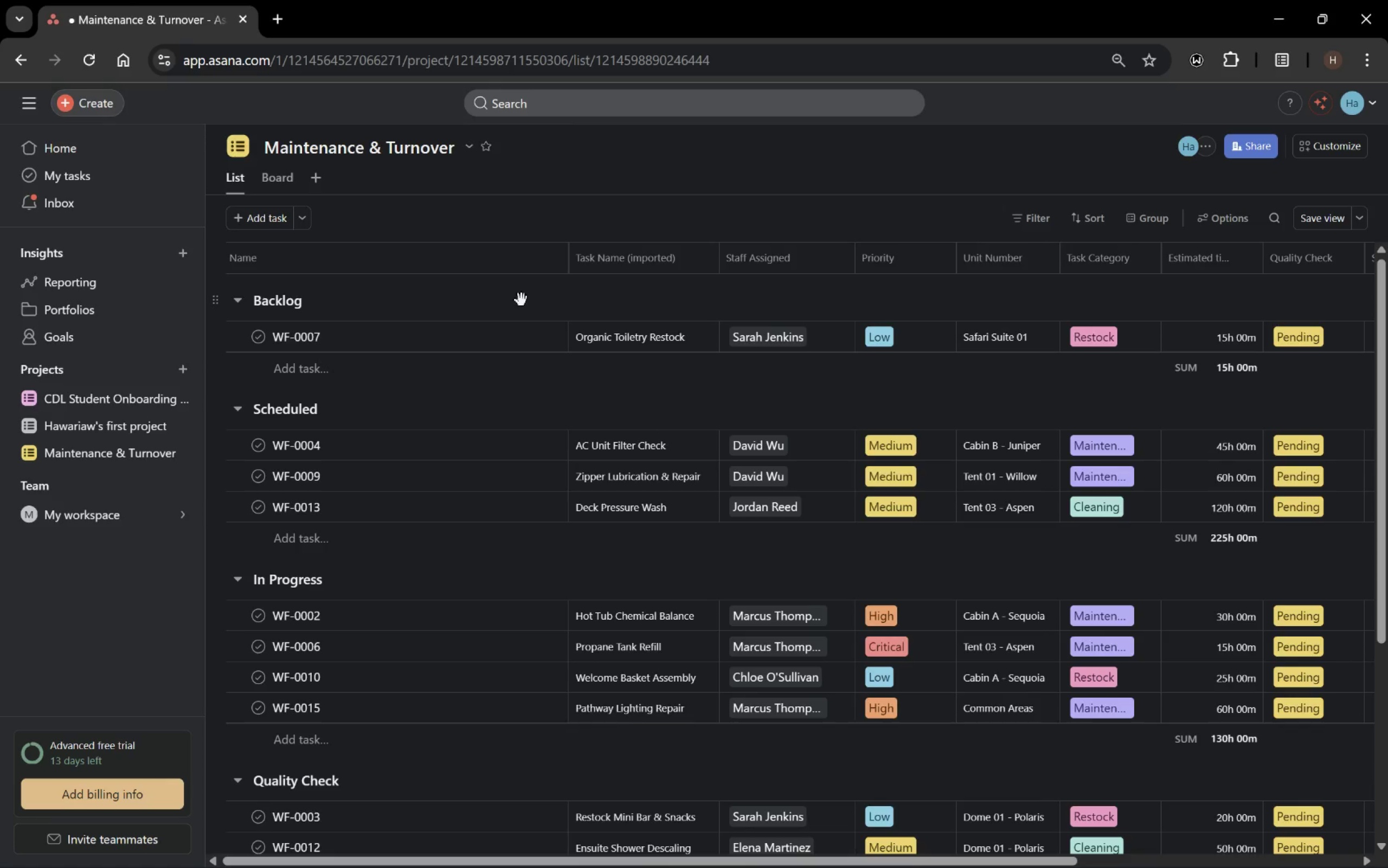 
wait(9.46)
 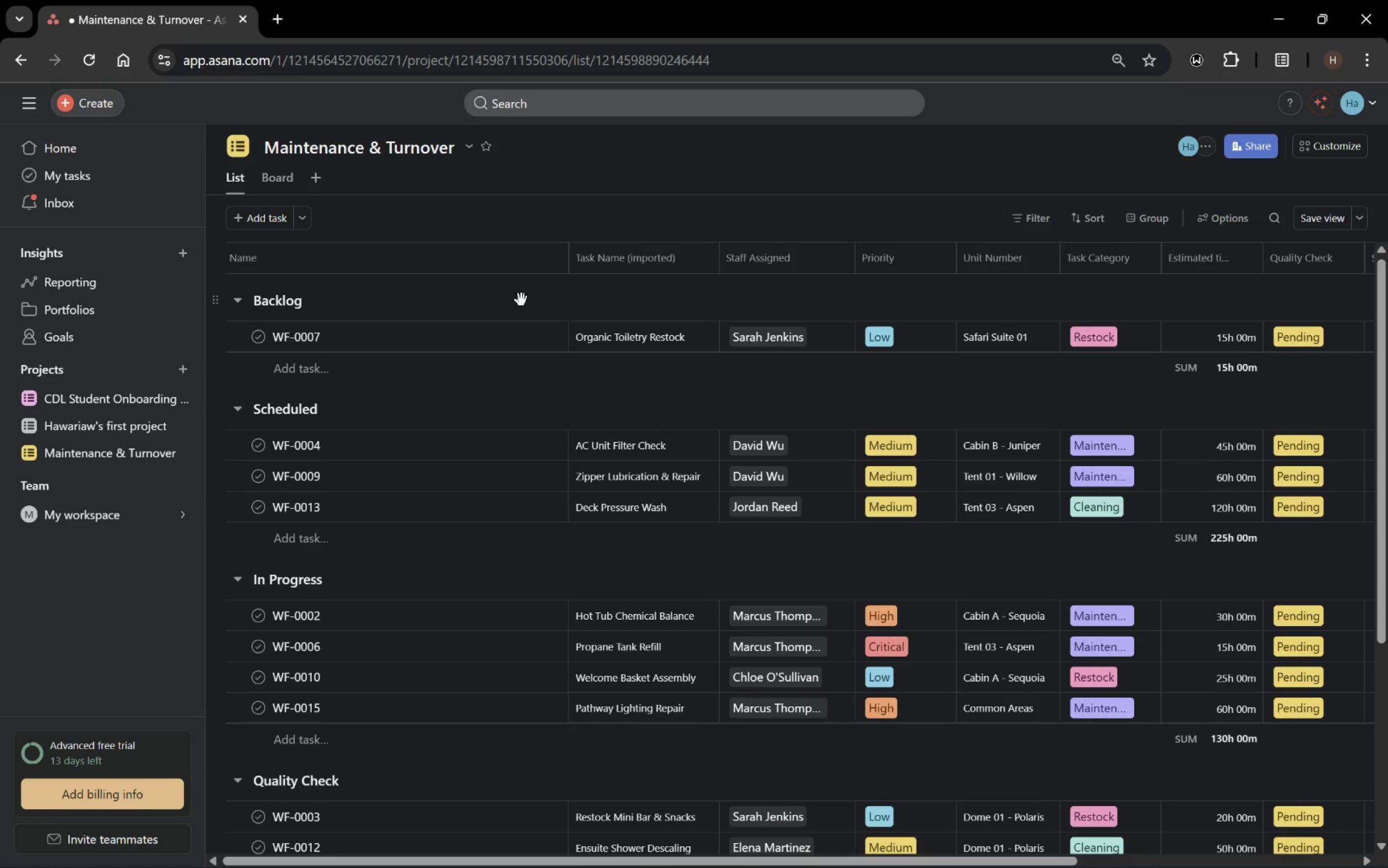 
left_click([944, 852])